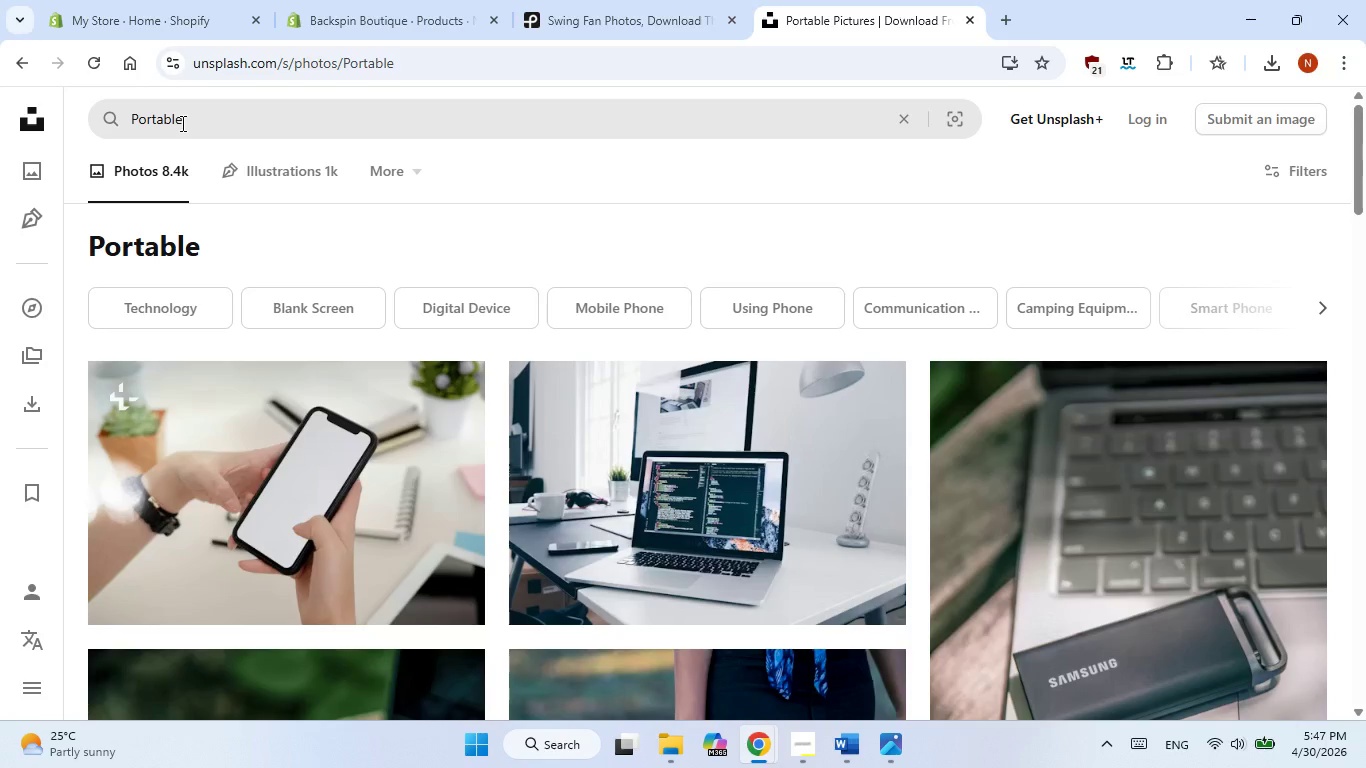 
left_click([364, 0])
 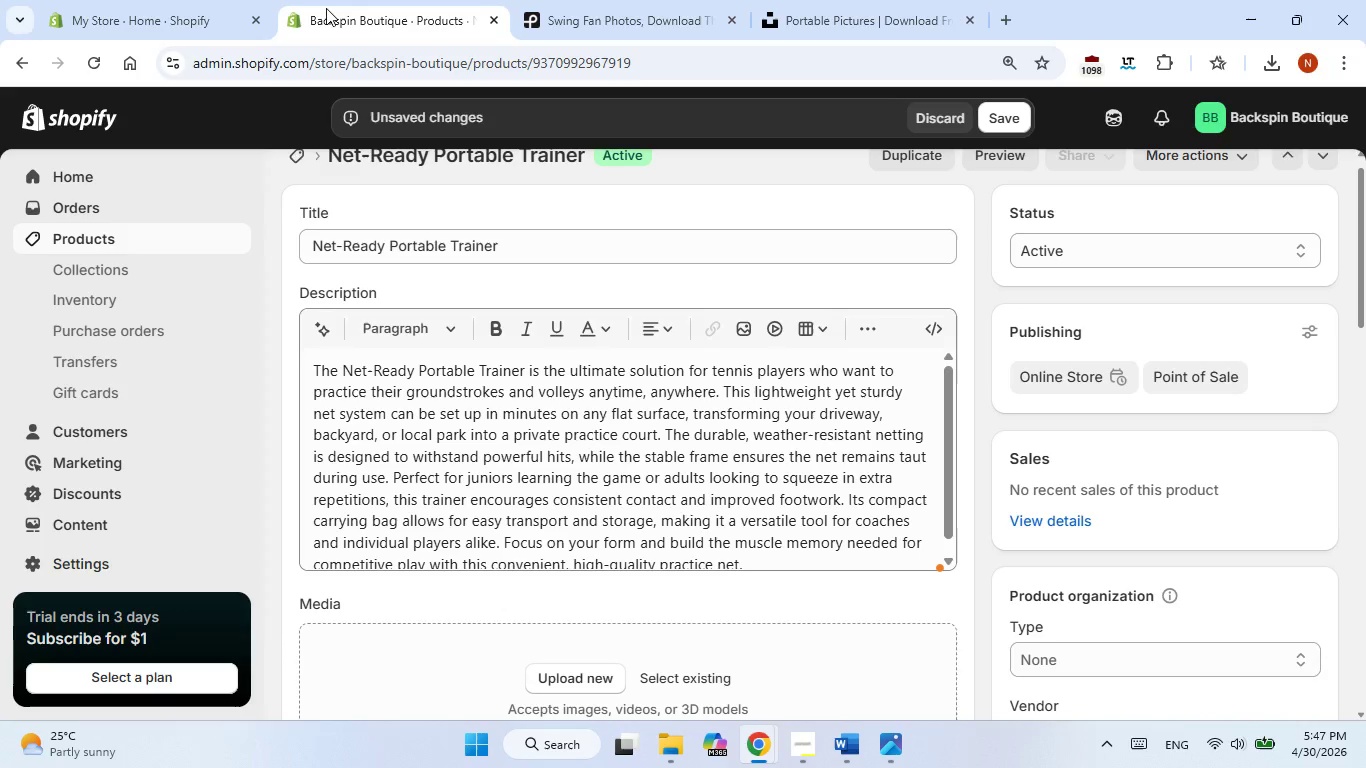 
wait(6.38)
 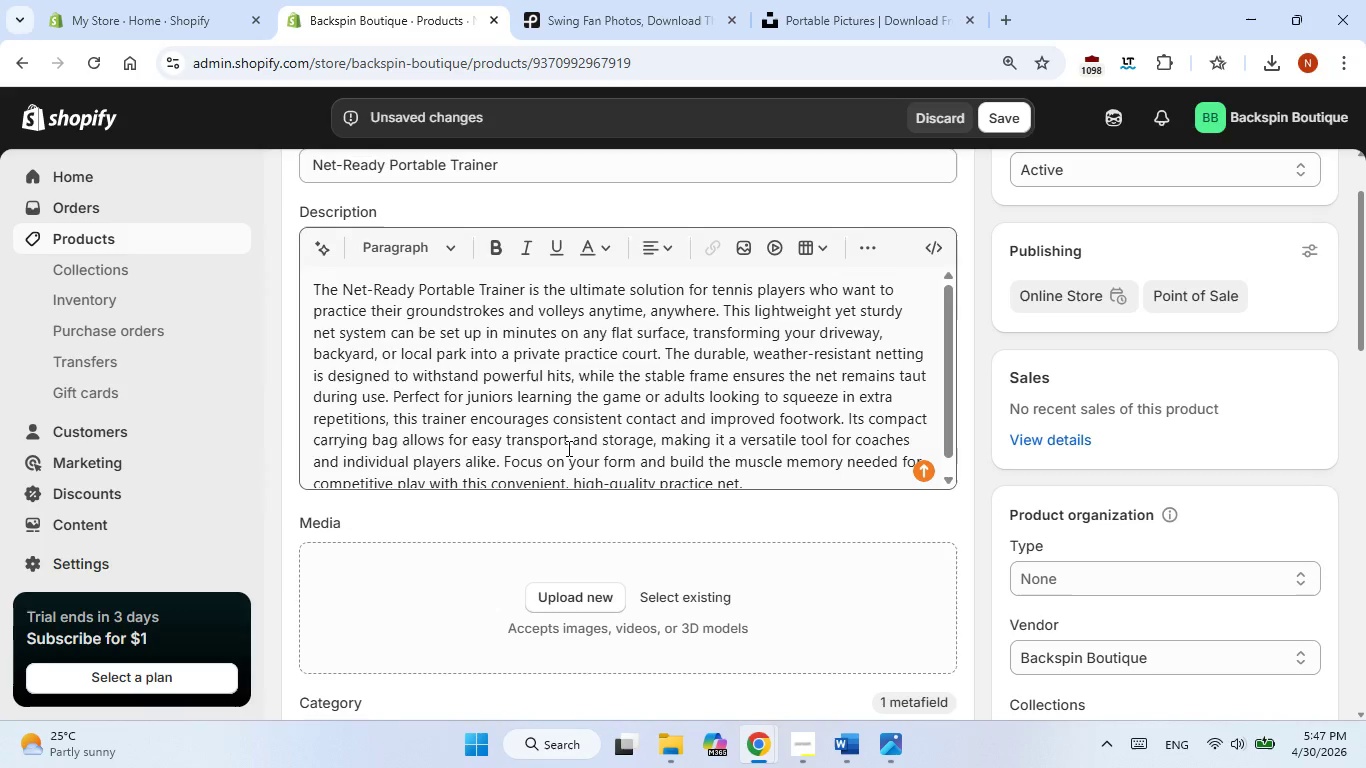 
left_click([592, 13])
 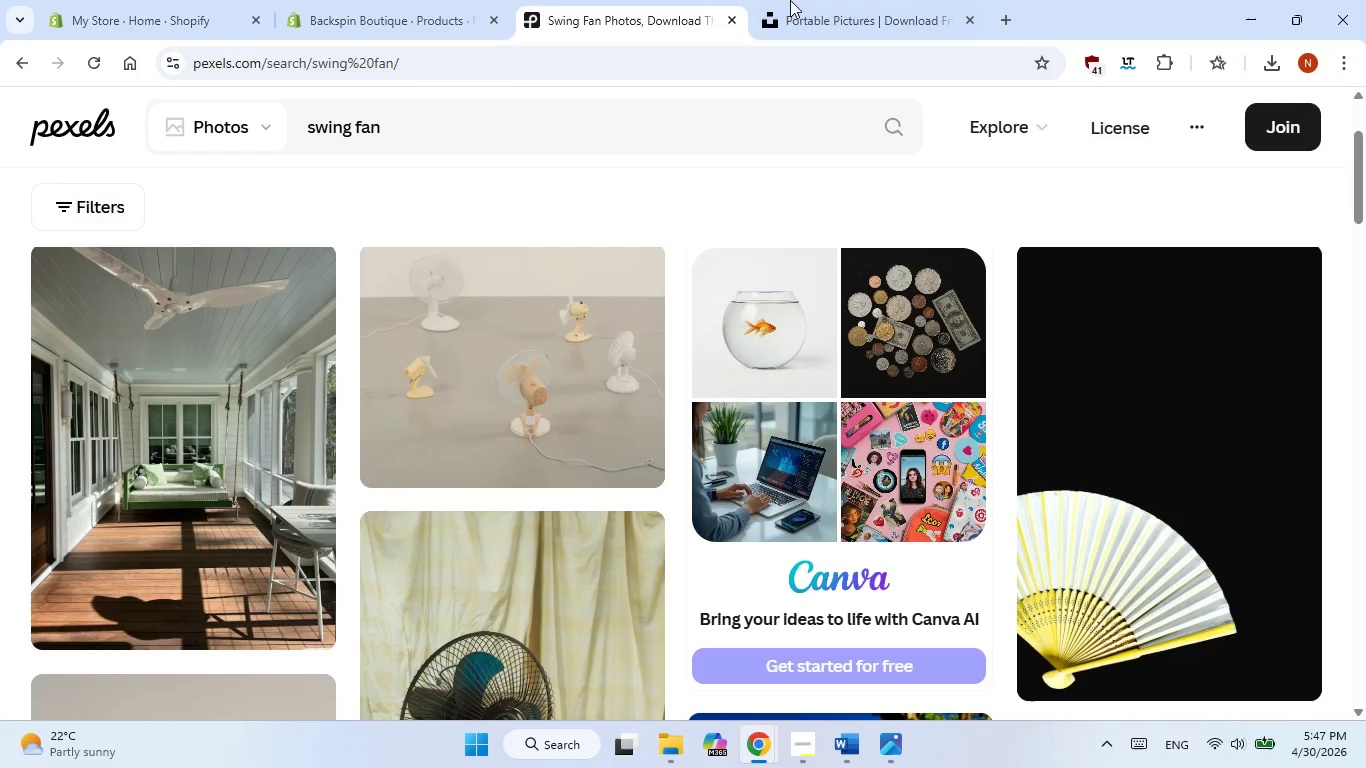 
left_click([829, 6])
 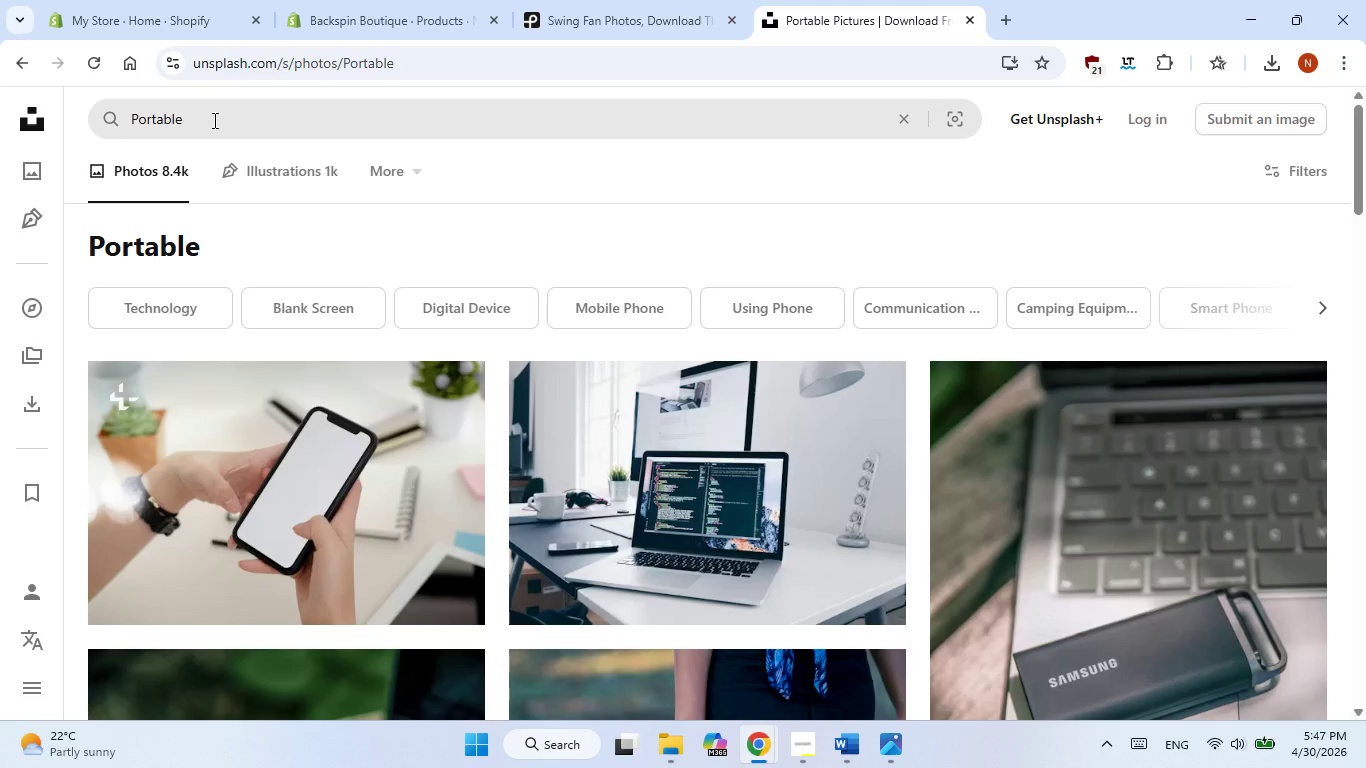 
left_click([208, 120])
 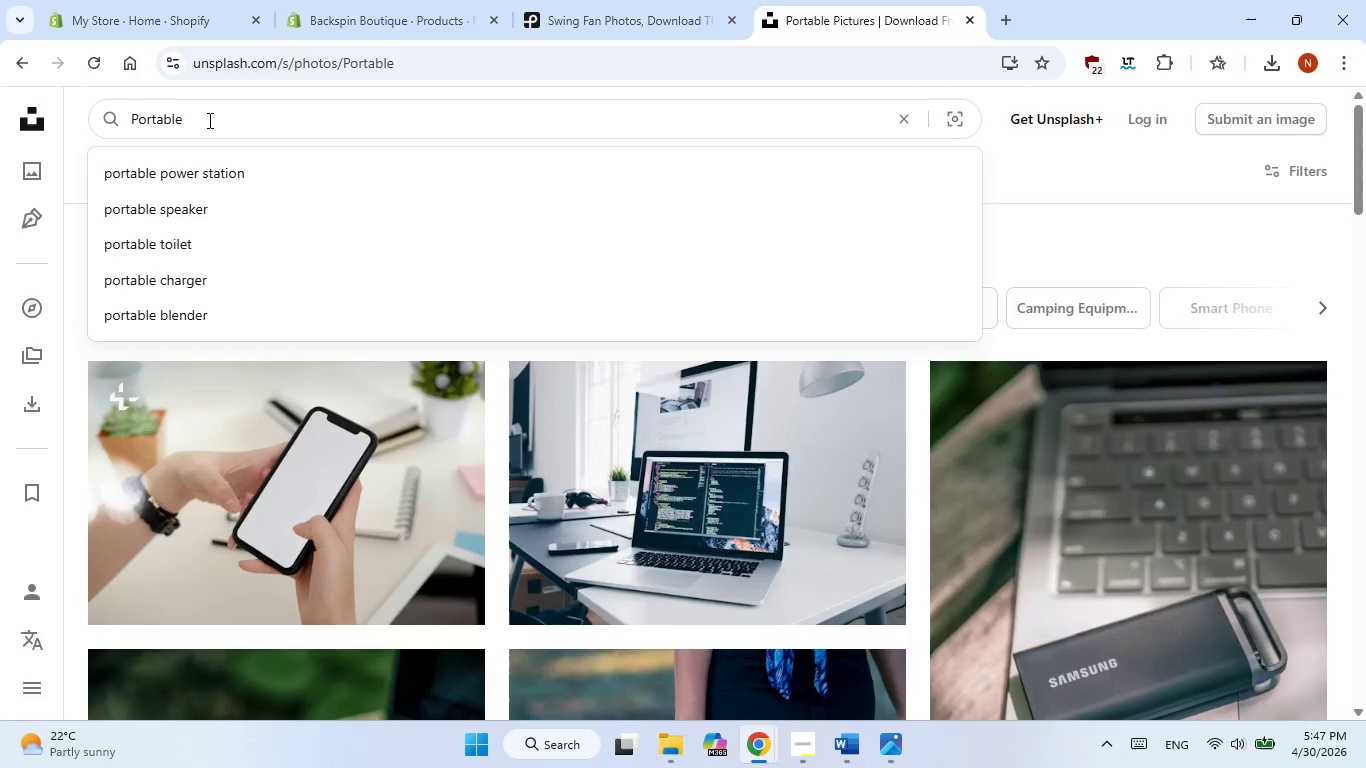 
hold_key(key=ArrowLeft, duration=0.83)
 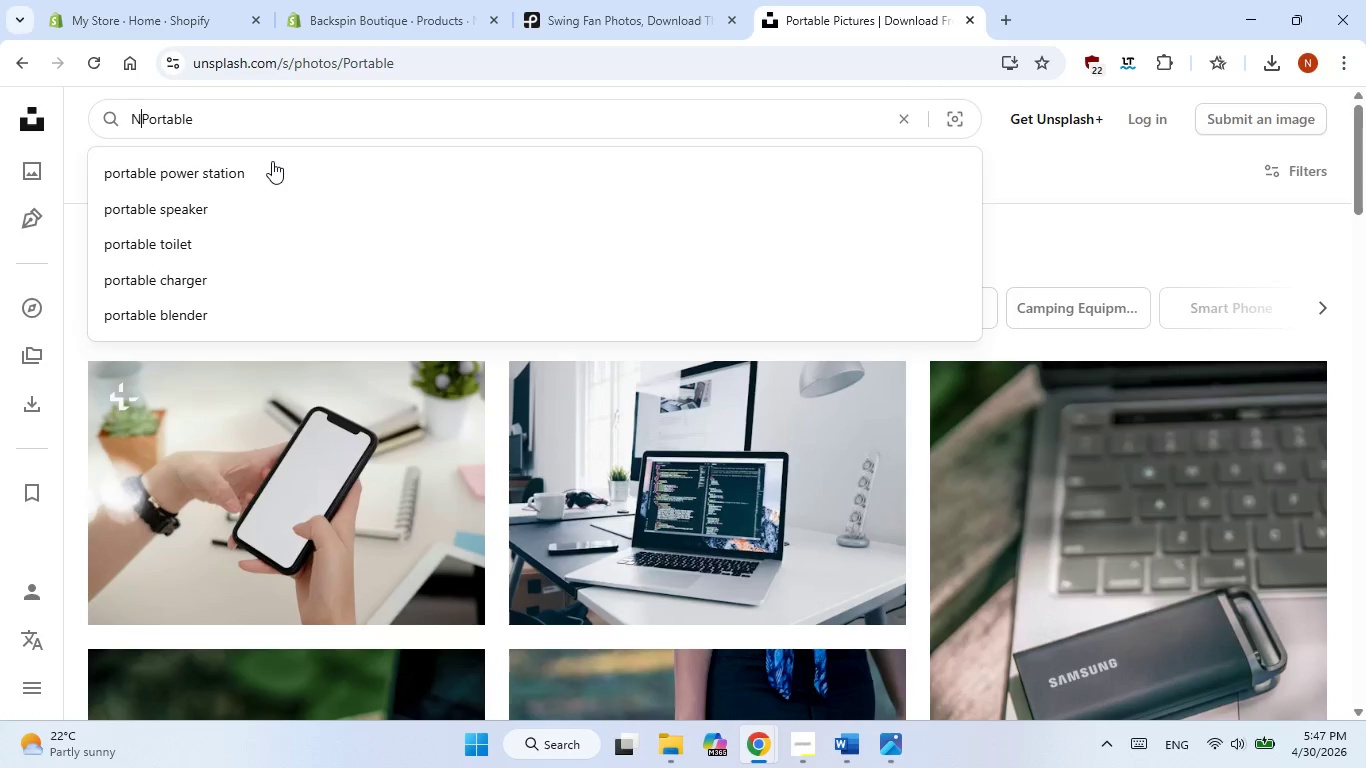 
type(Net-Ready )
 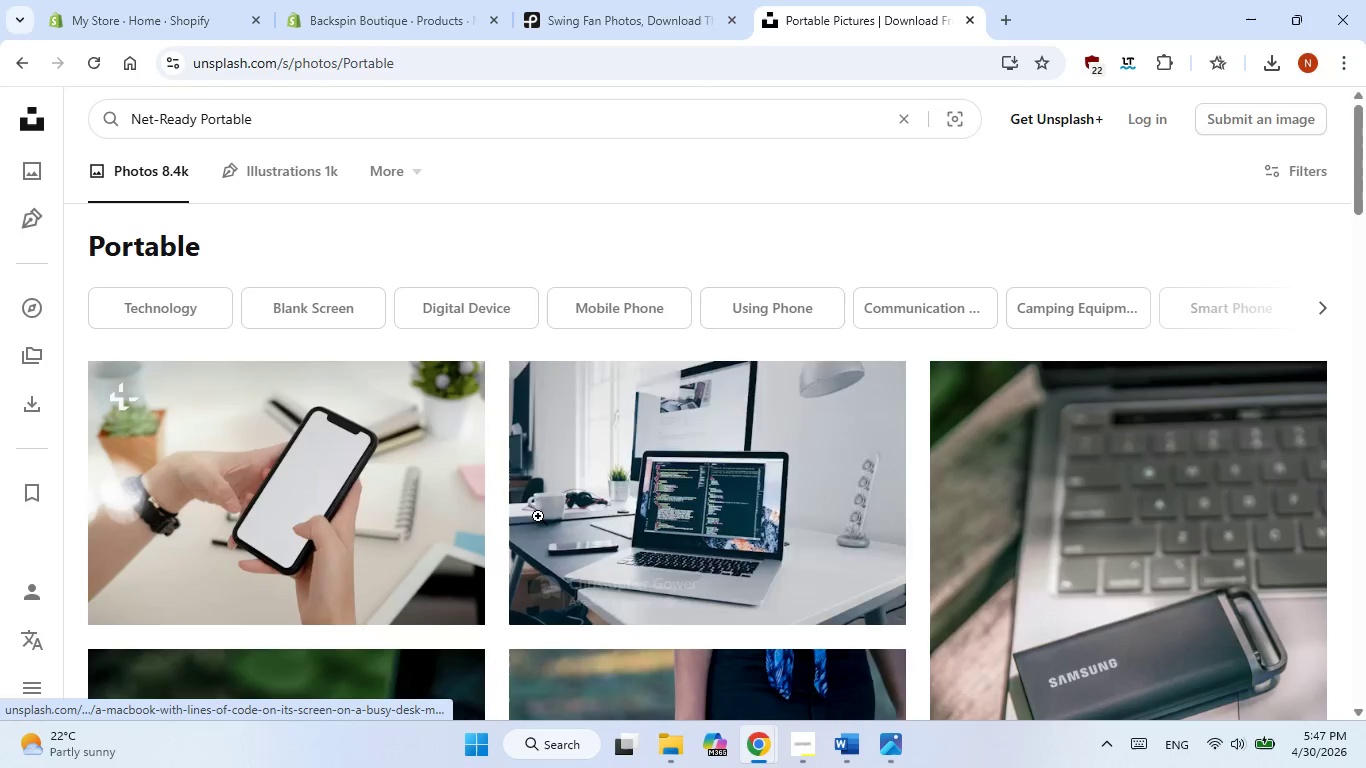 
hold_key(key=ArrowRight, duration=0.75)
 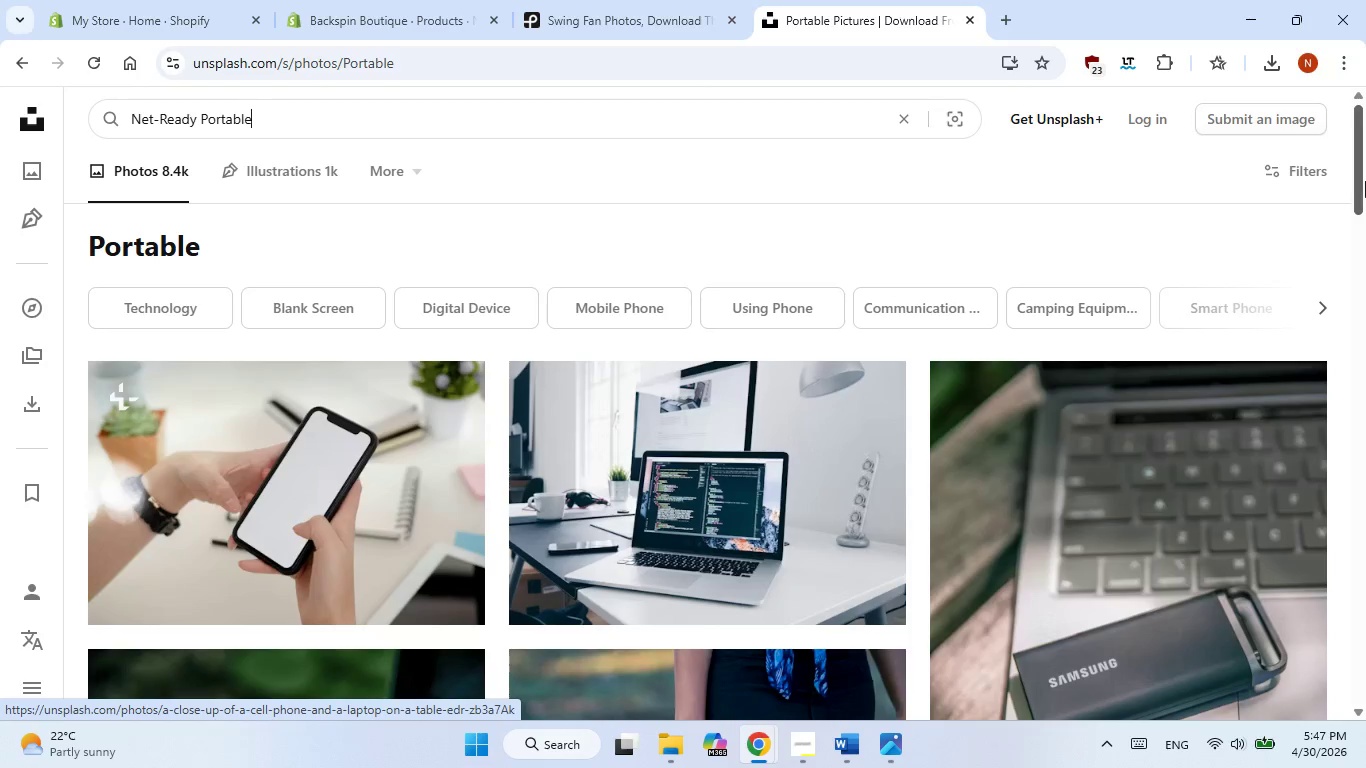 
type( trainer)
 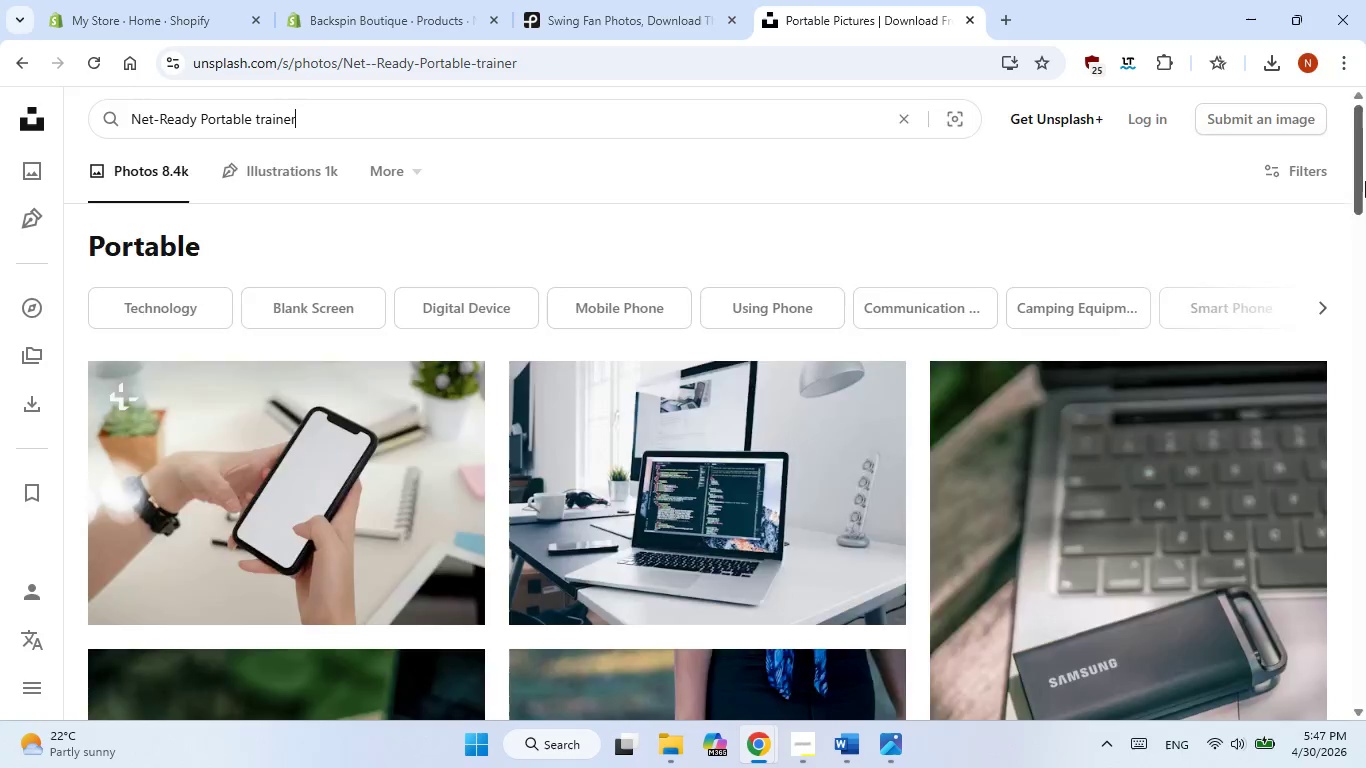 
key(Enter)
 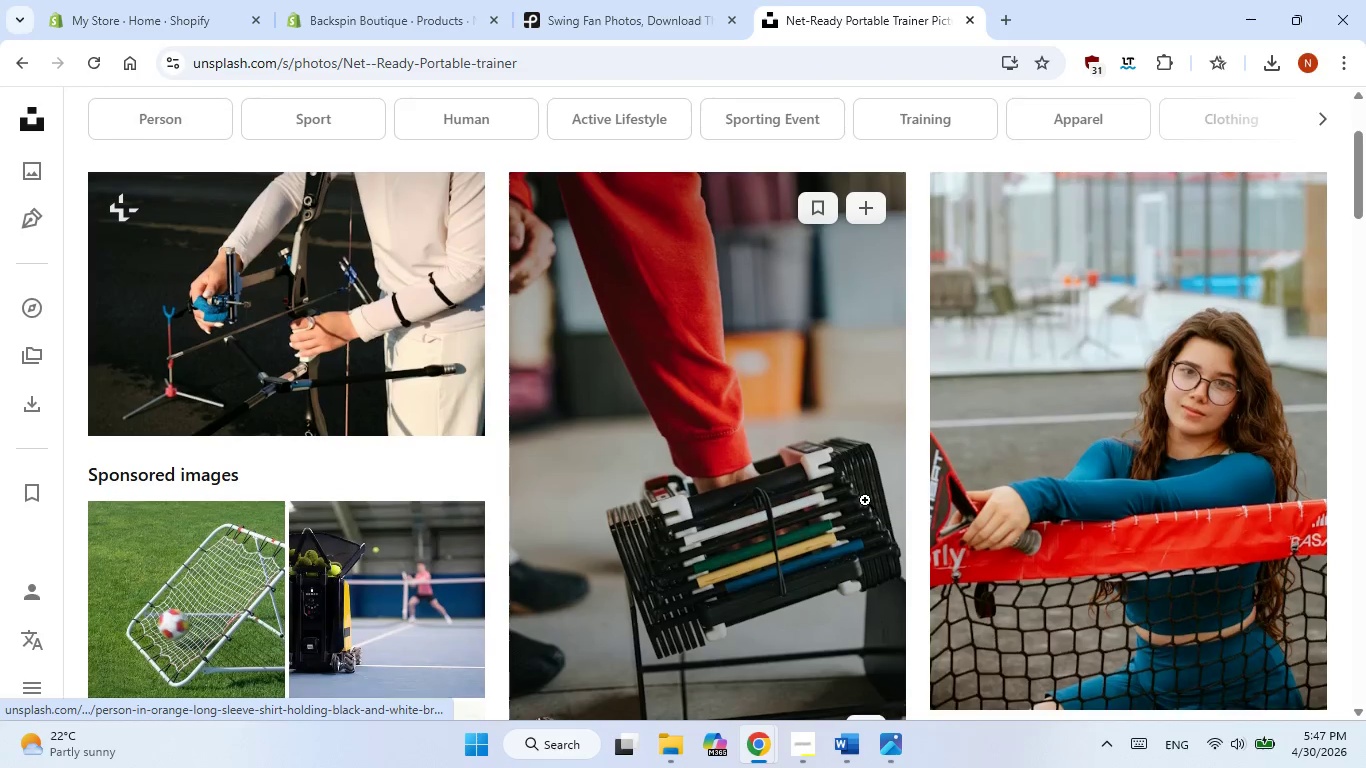 
wait(5.66)
 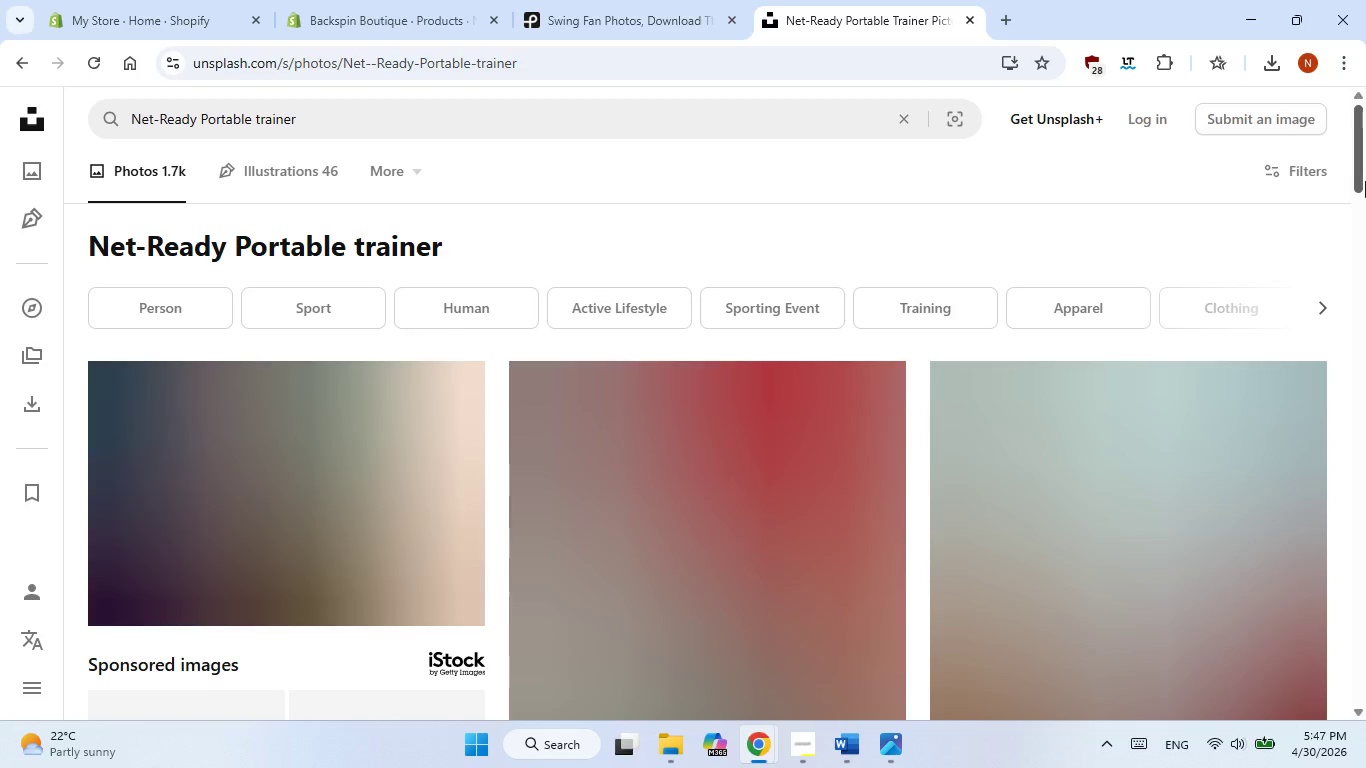 
left_click([866, 568])
 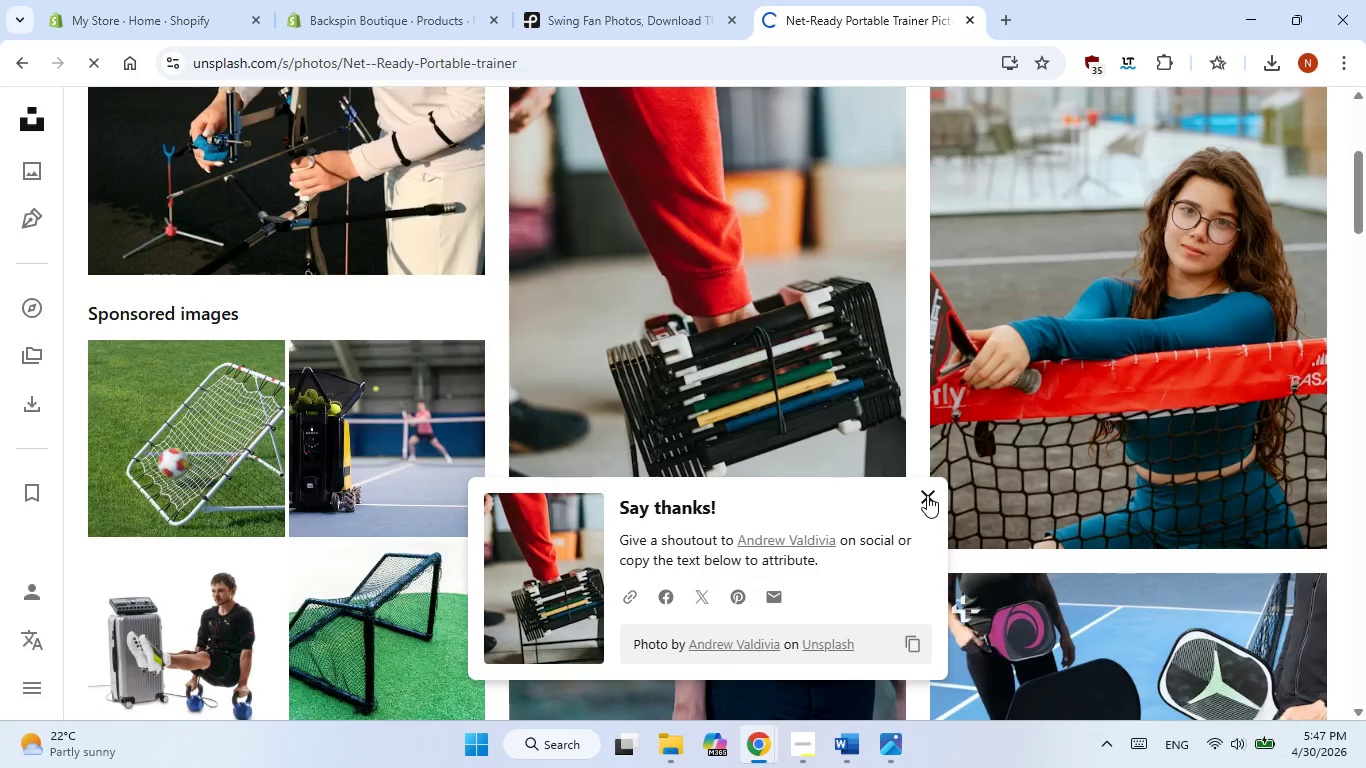 
left_click([927, 495])
 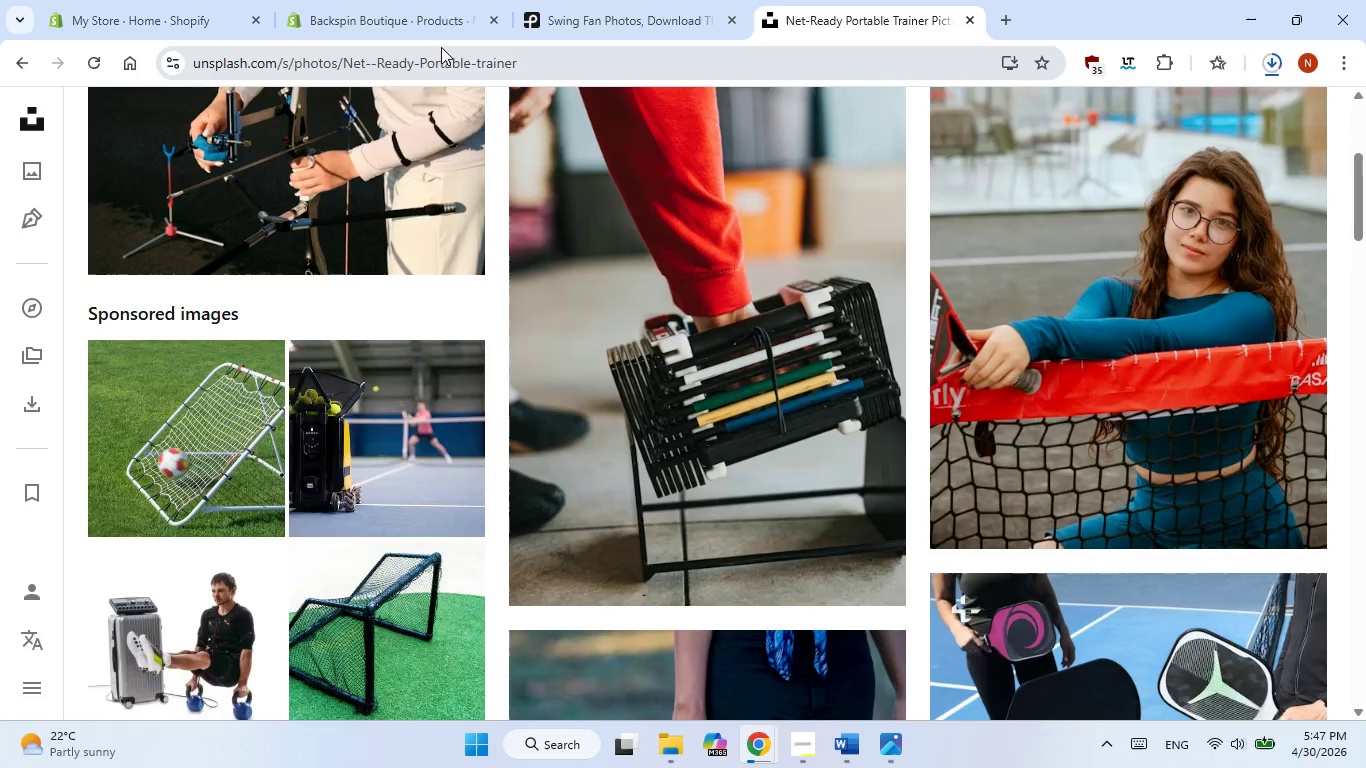 
left_click([414, 0])
 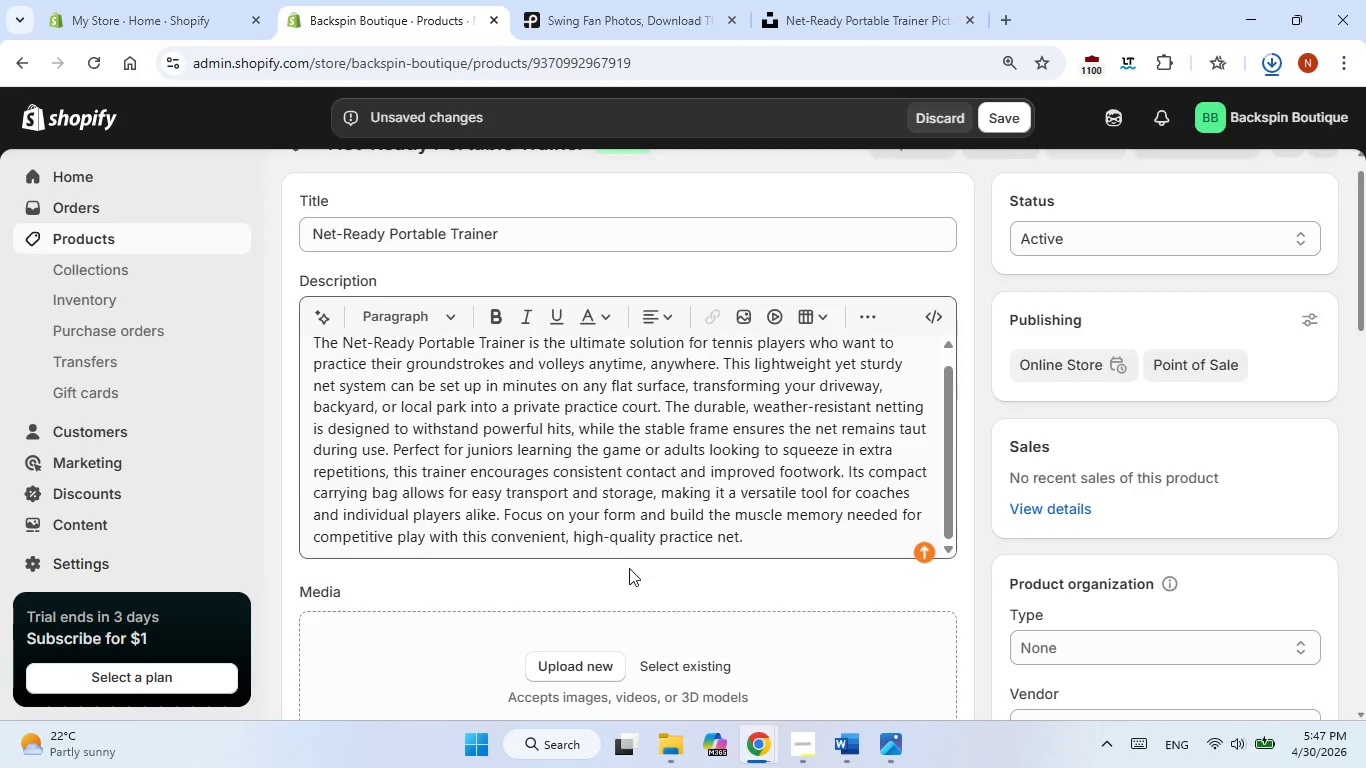 
left_click([580, 580])
 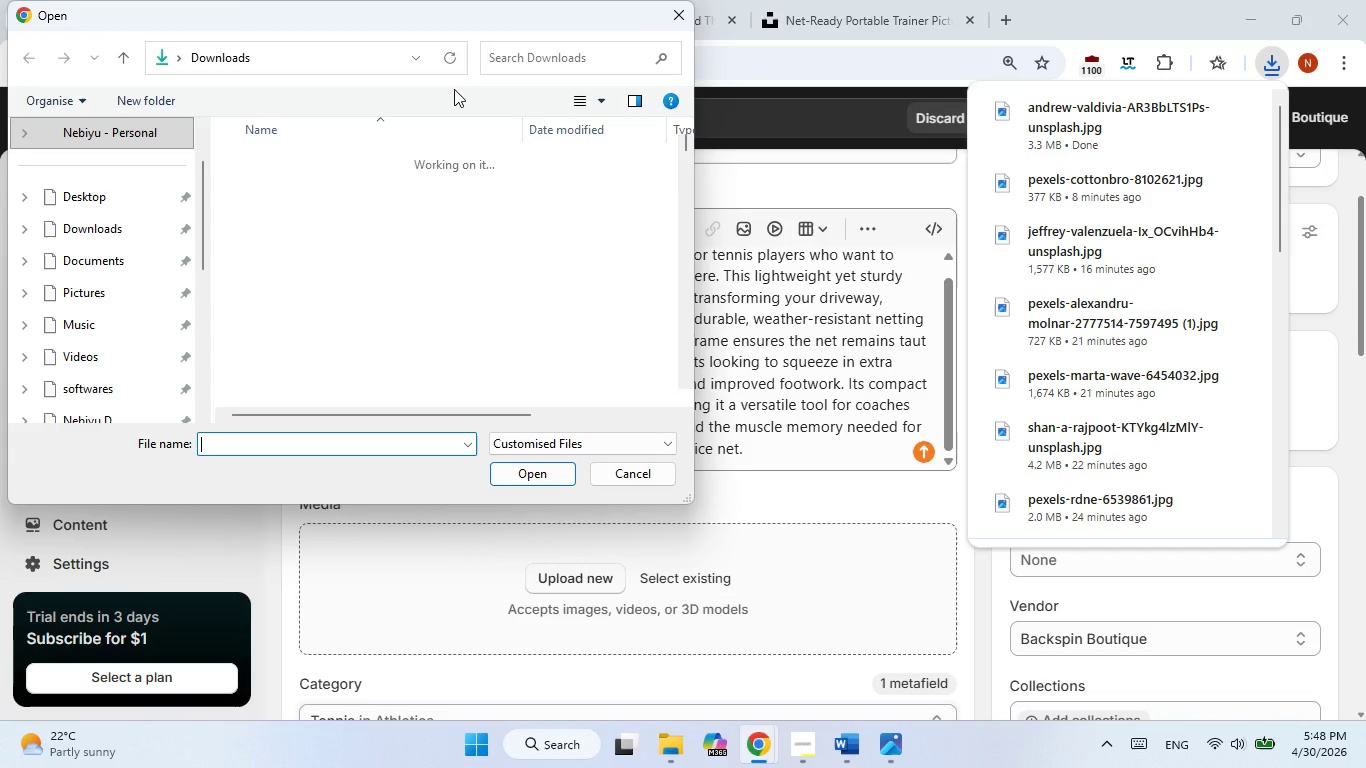 
left_click([517, 46])
 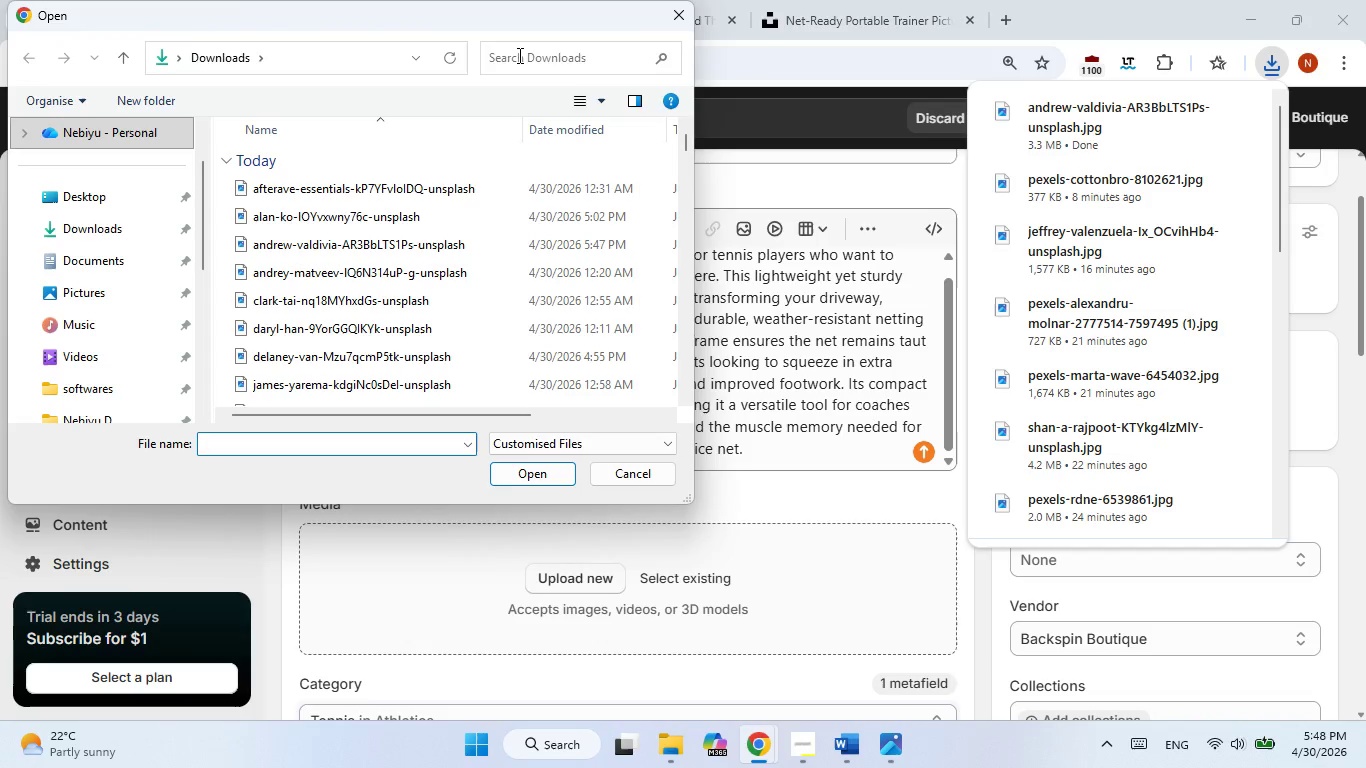 
left_click([518, 55])
 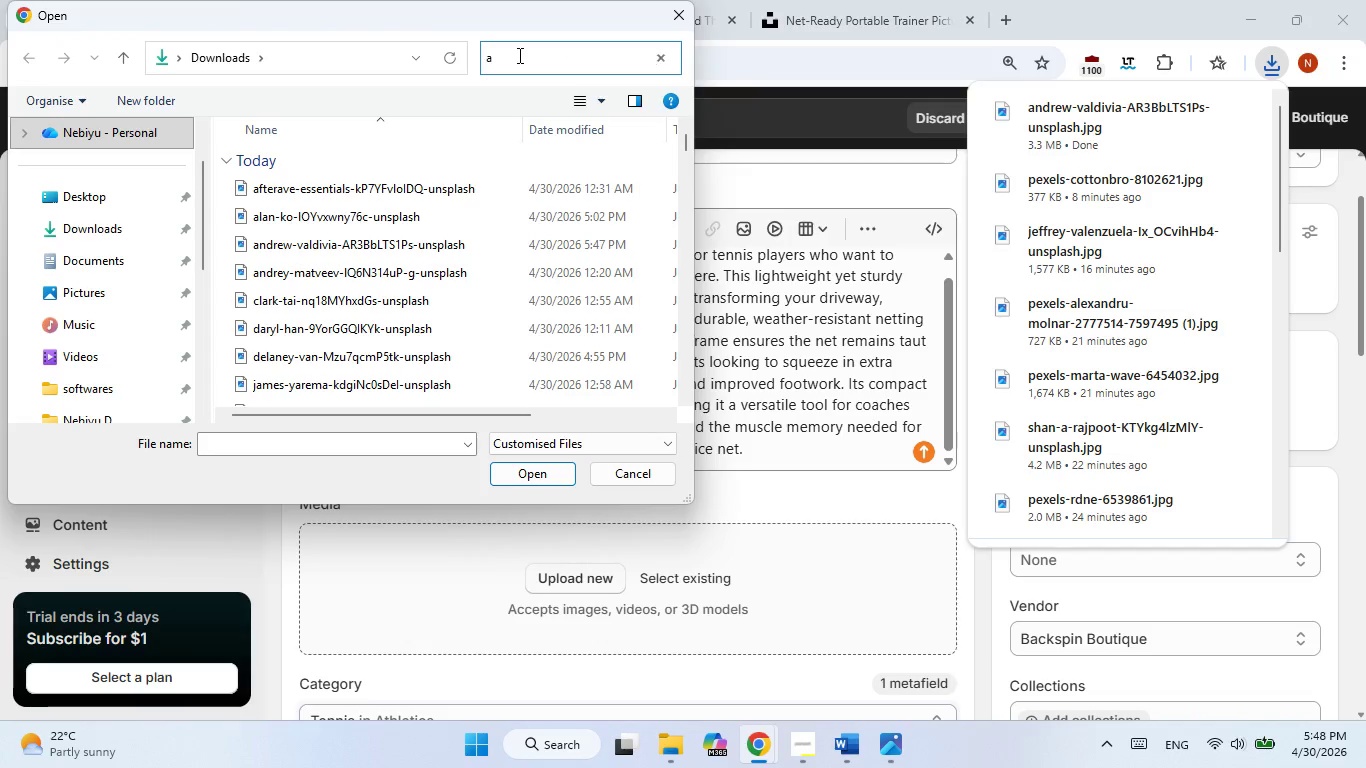 
type(andre)
 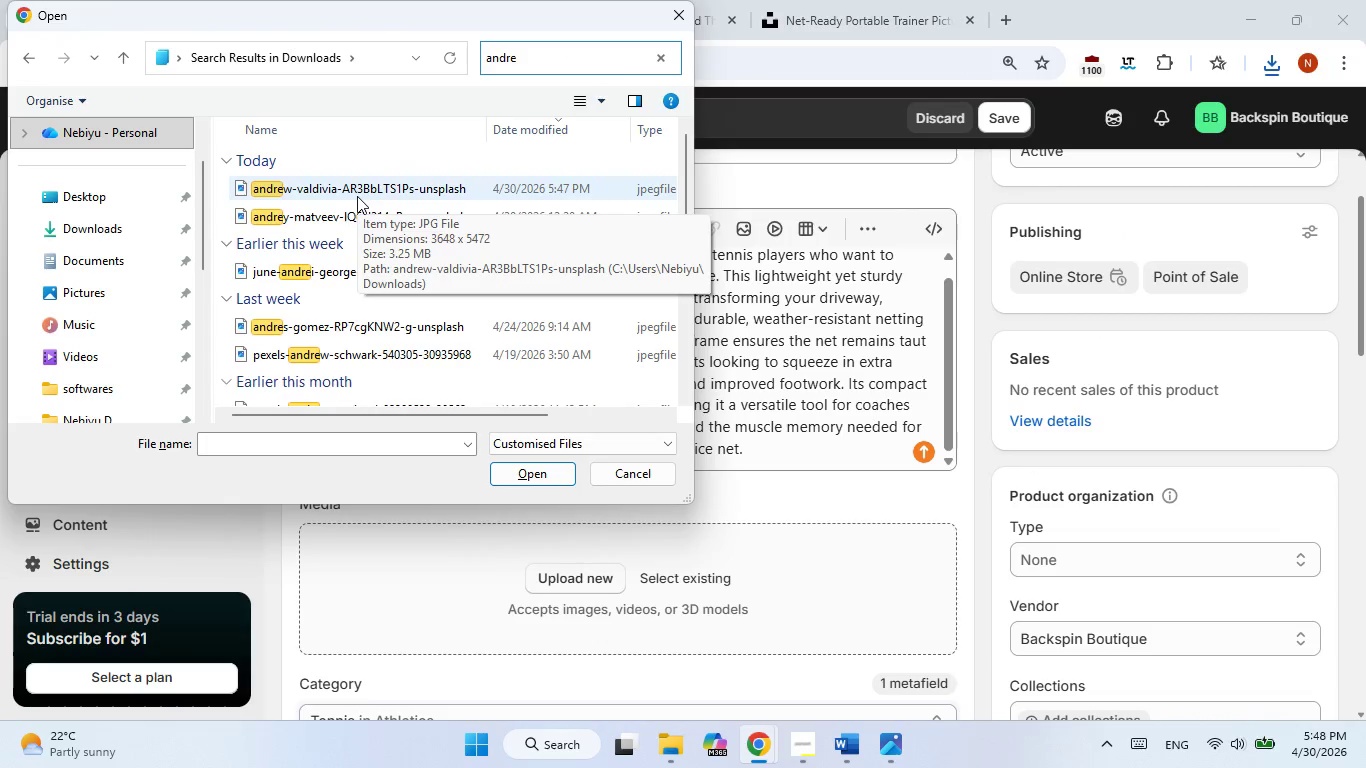 
left_click([357, 196])
 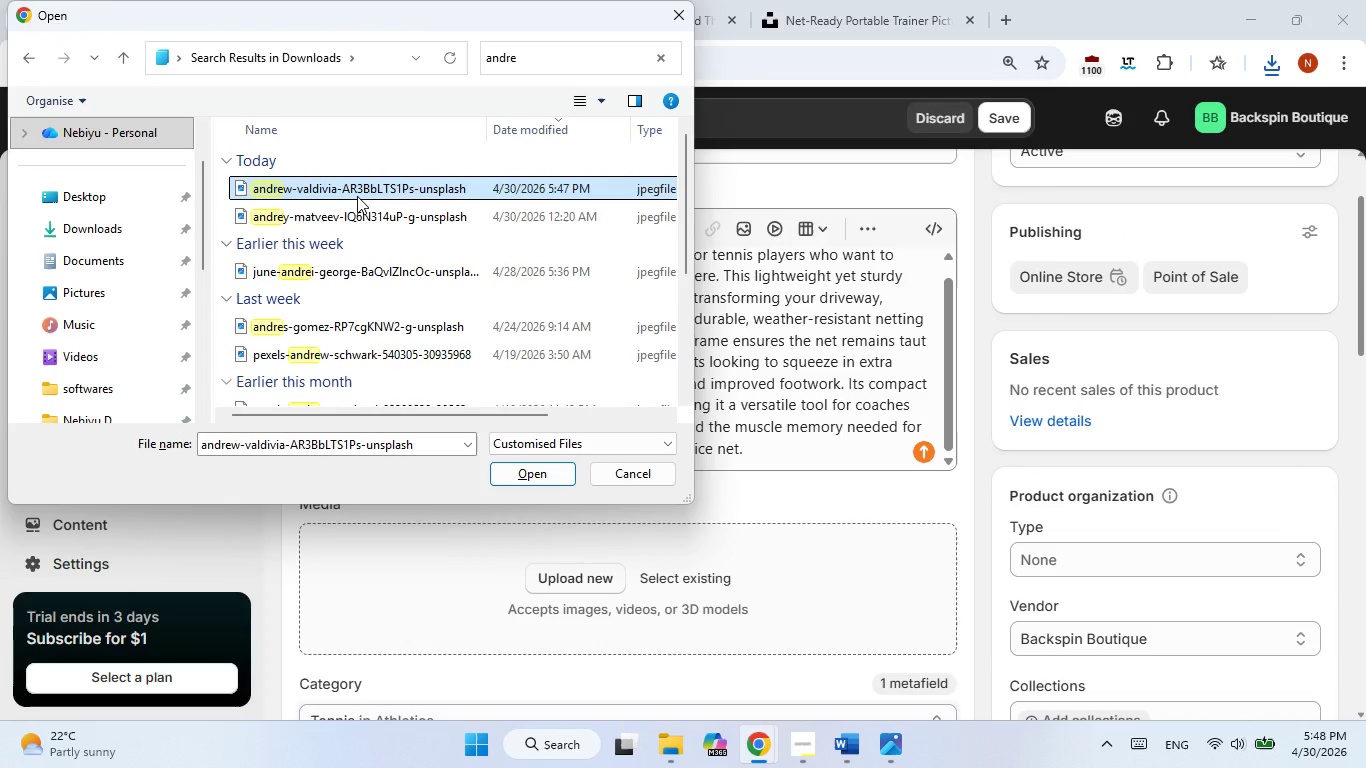 
double_click([357, 196])
 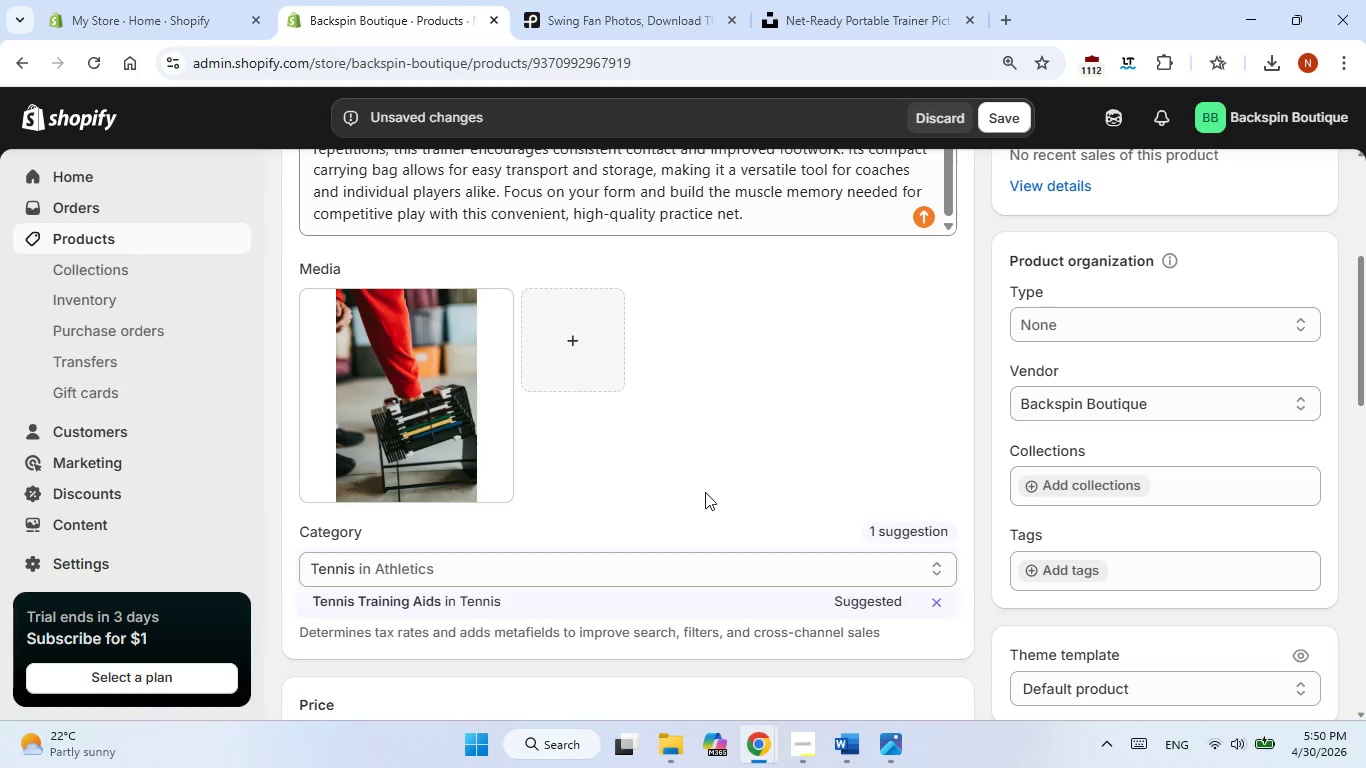 
wait(161.98)
 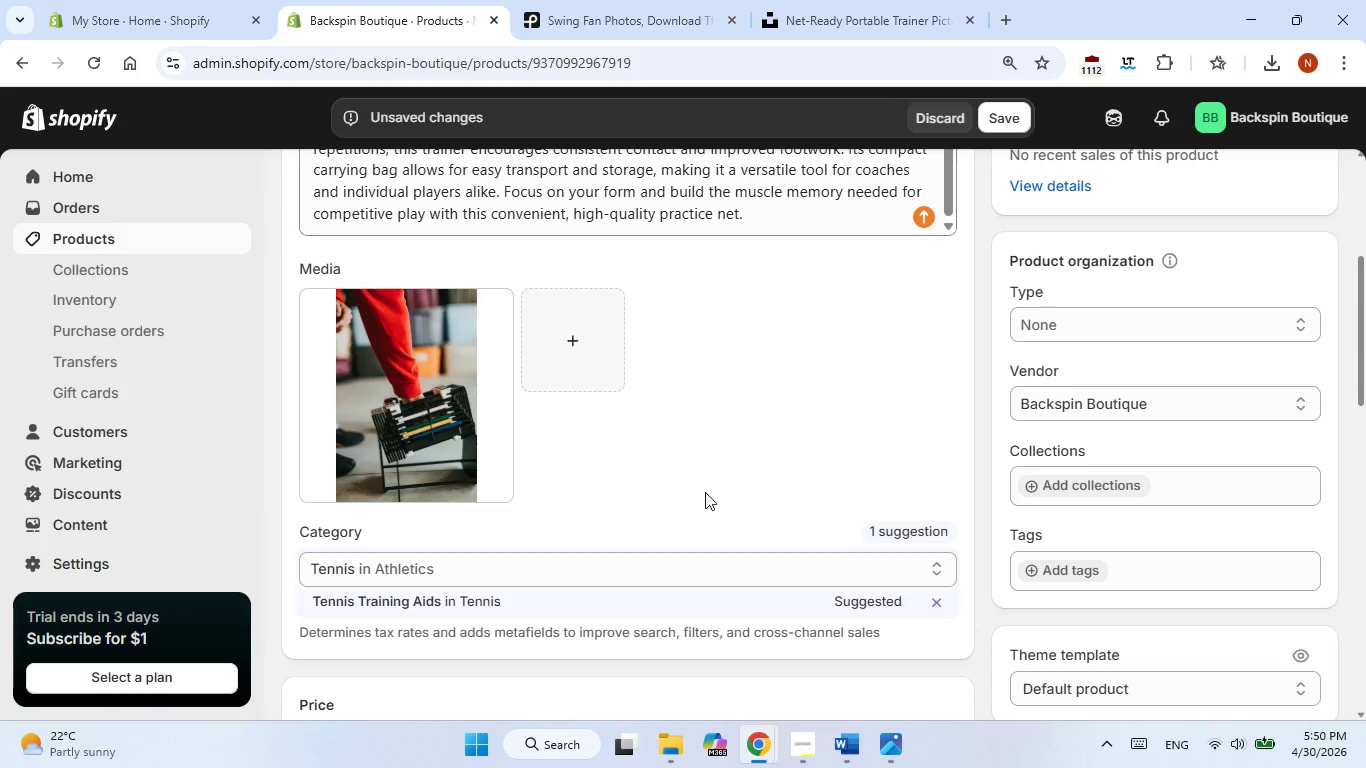 
left_click([686, 436])
 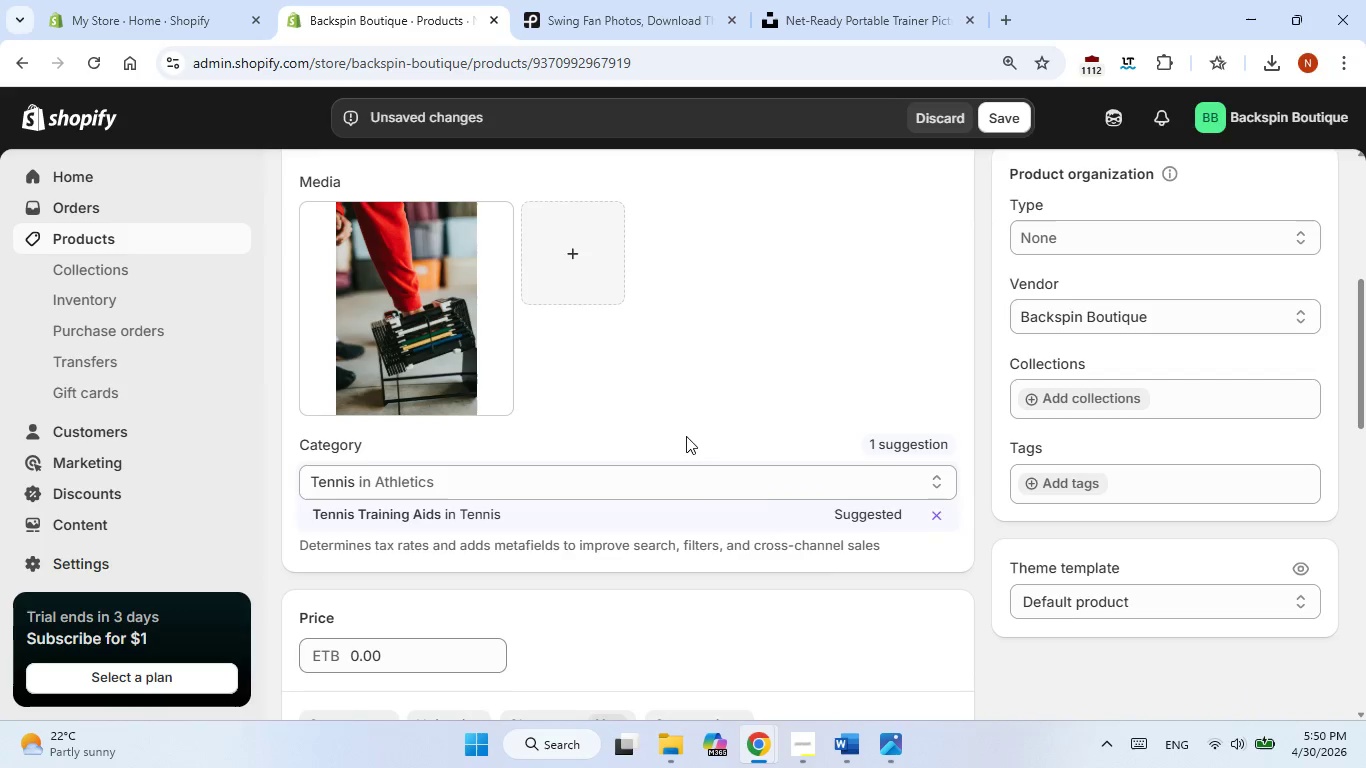 
left_click([891, 518])
 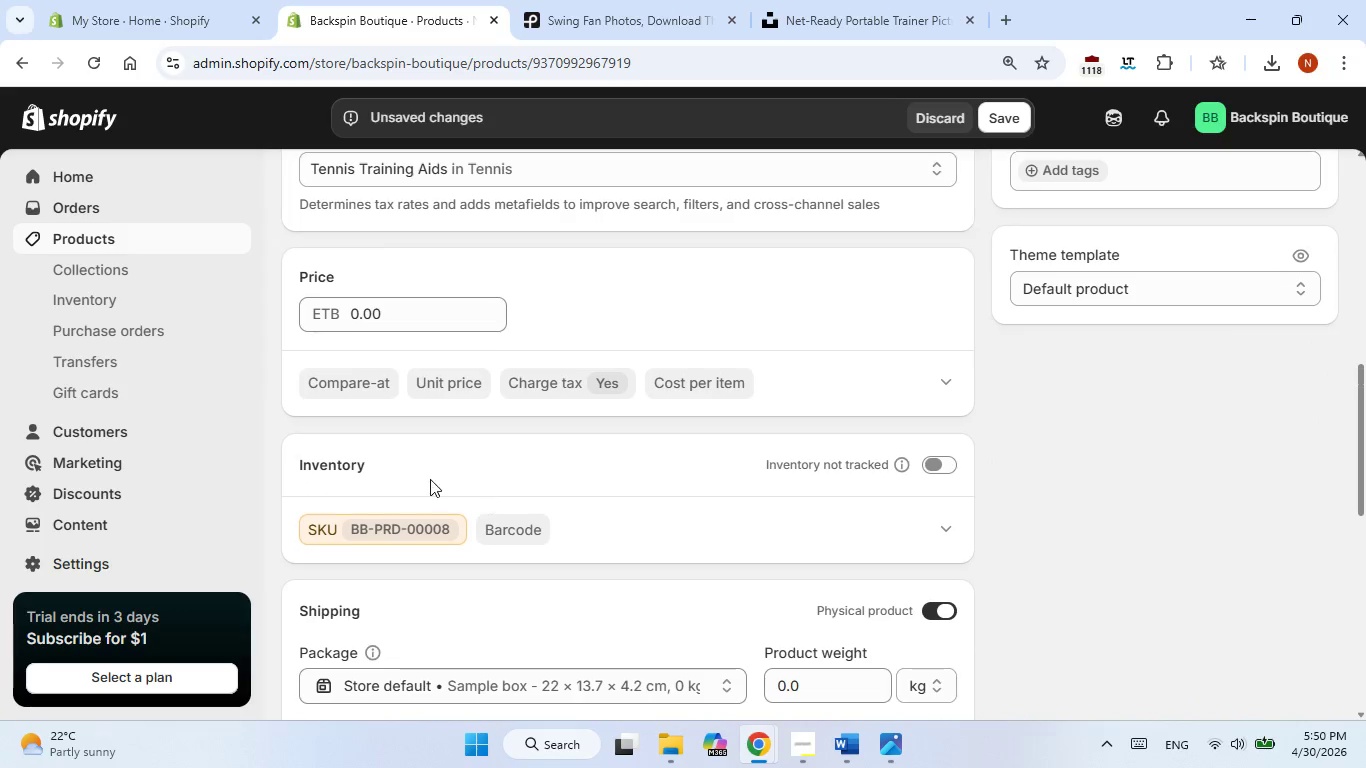 
left_click([374, 317])
 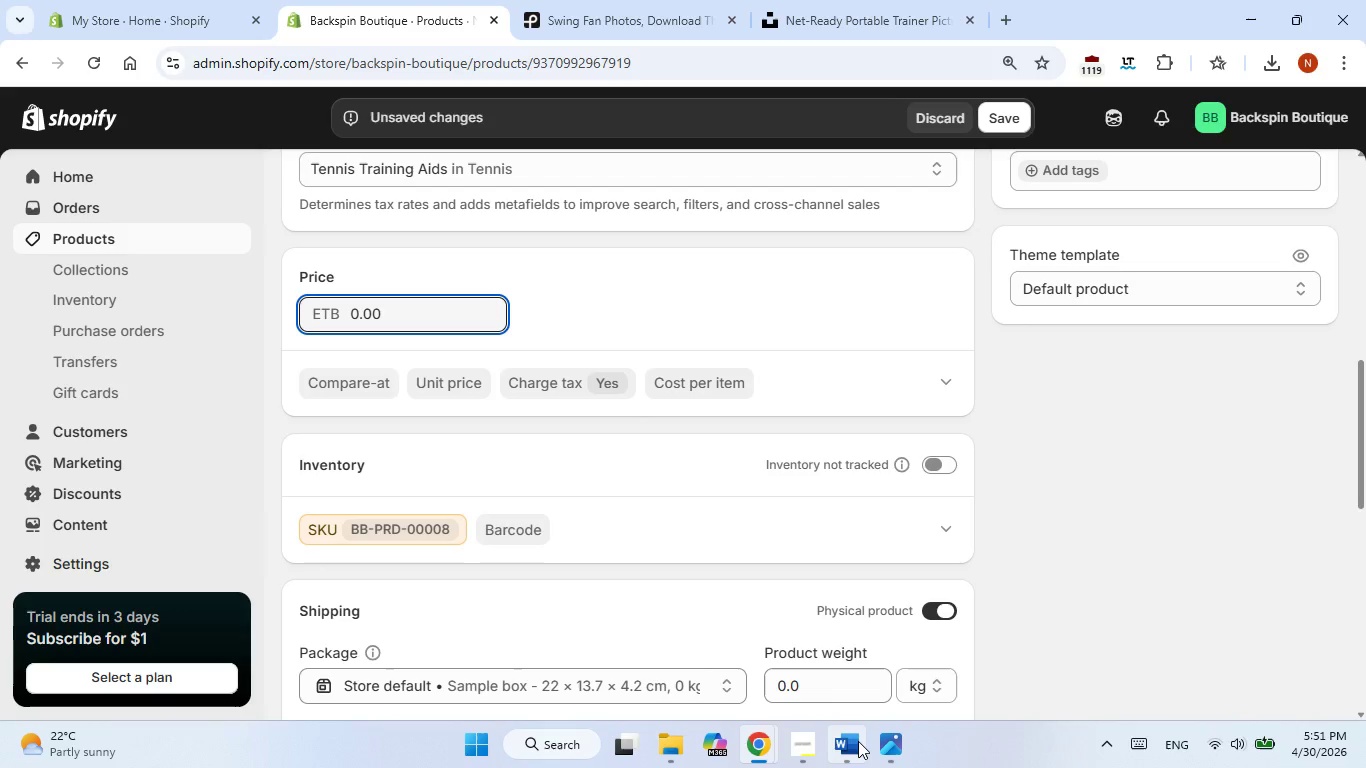 
left_click([858, 741])
 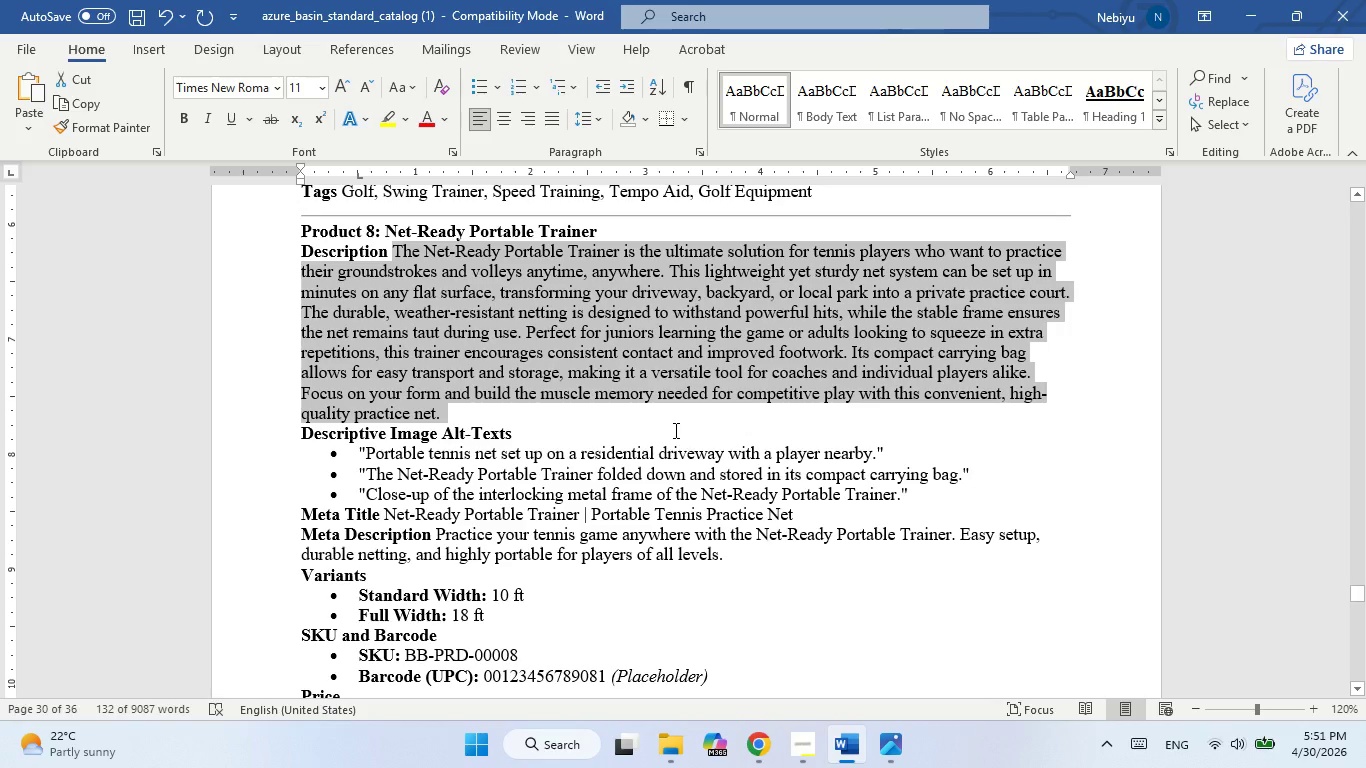 
scroll: coordinate [674, 430], scroll_direction: down, amount: 2.0
 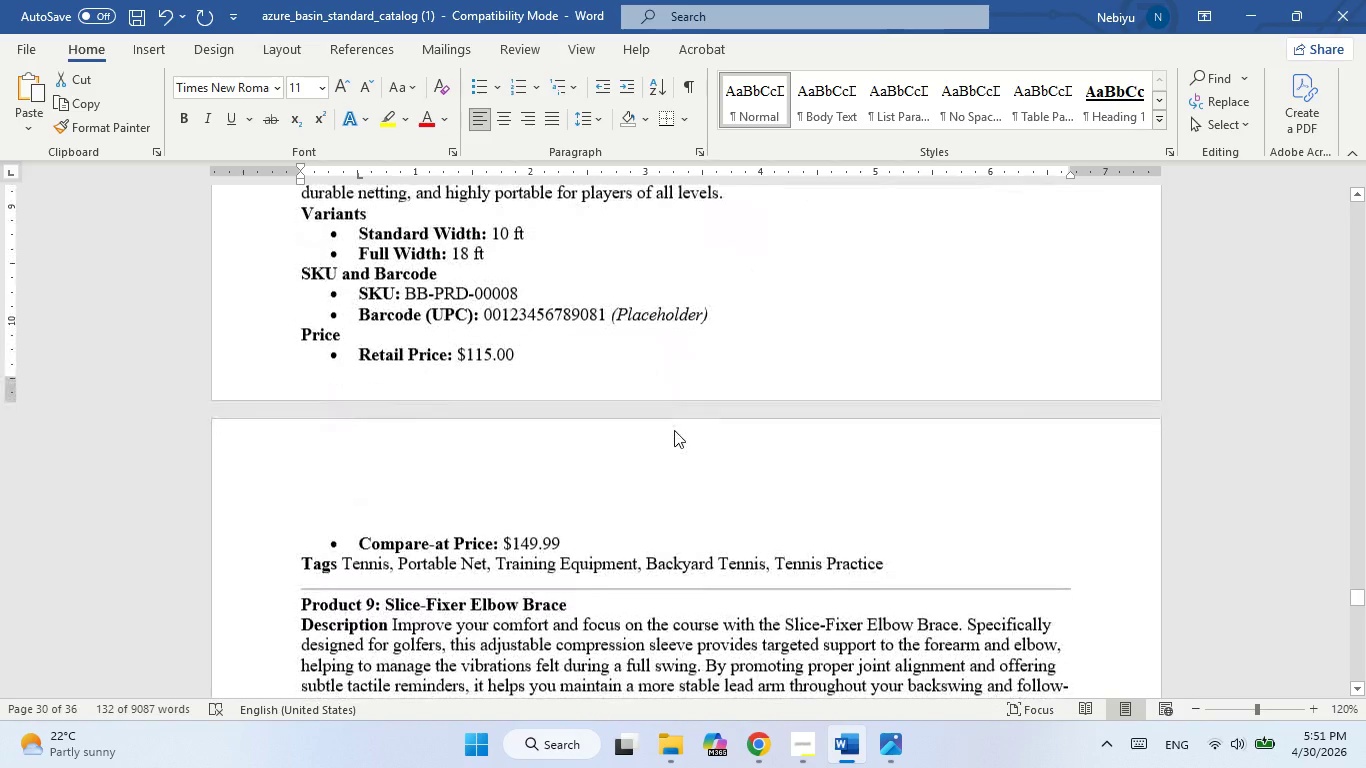 
scroll: coordinate [388, 464], scroll_direction: none, amount: 0.0
 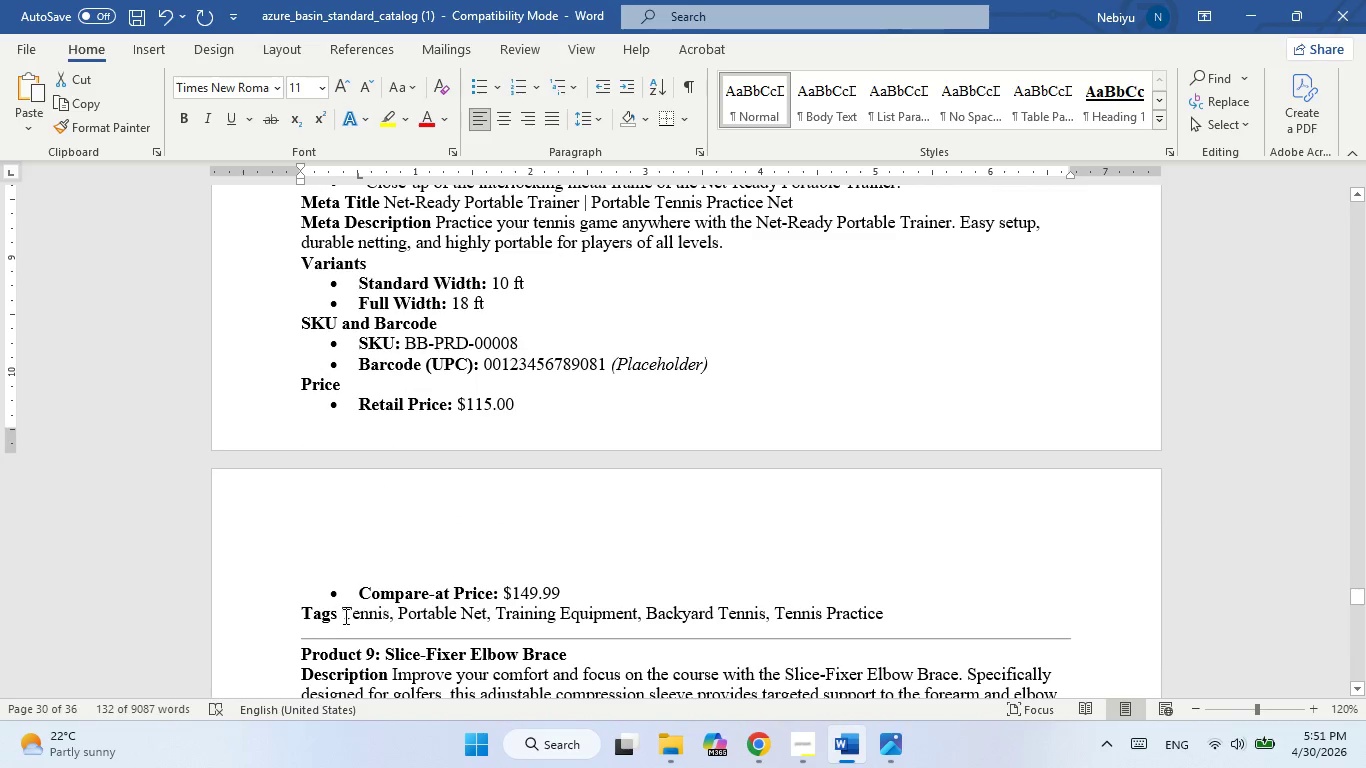 
left_click_drag(start_coordinate=[344, 616], to_coordinate=[877, 617])
 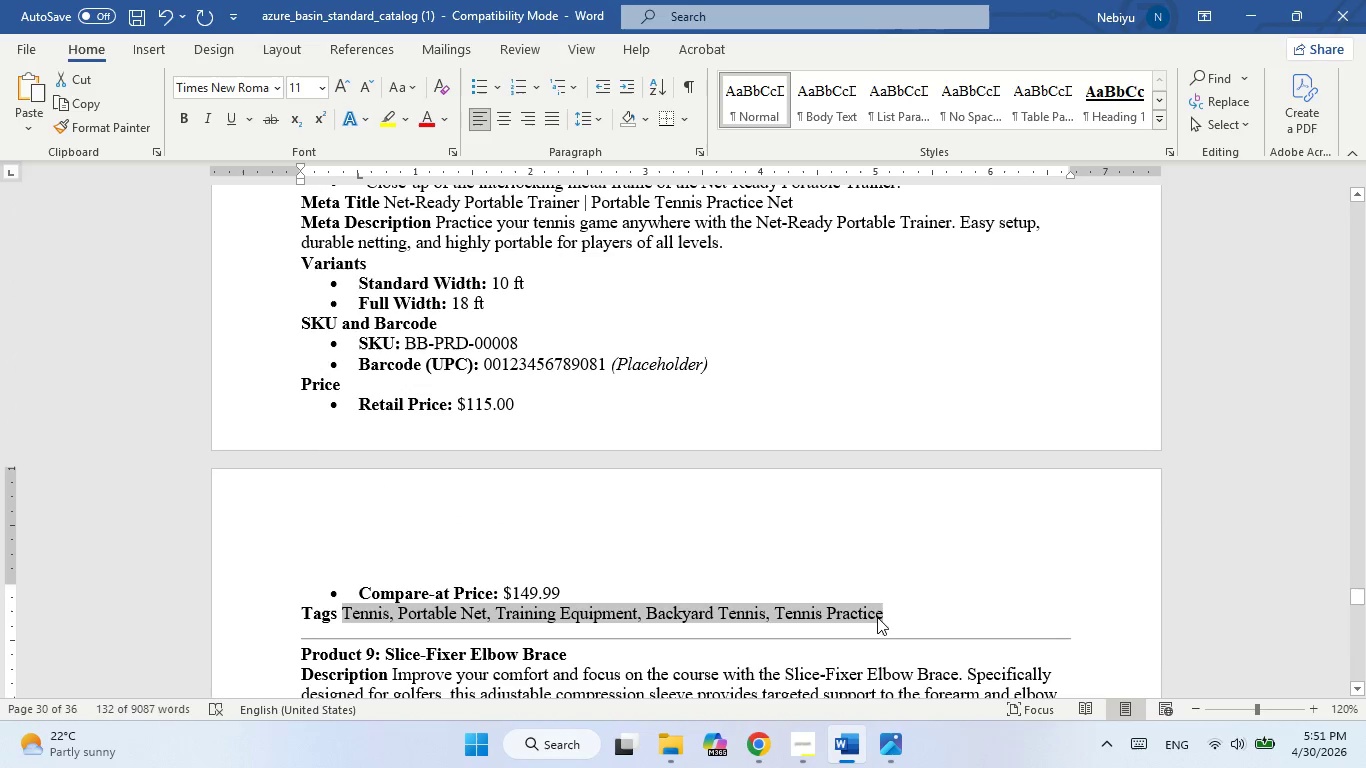 
key(Control+C)
 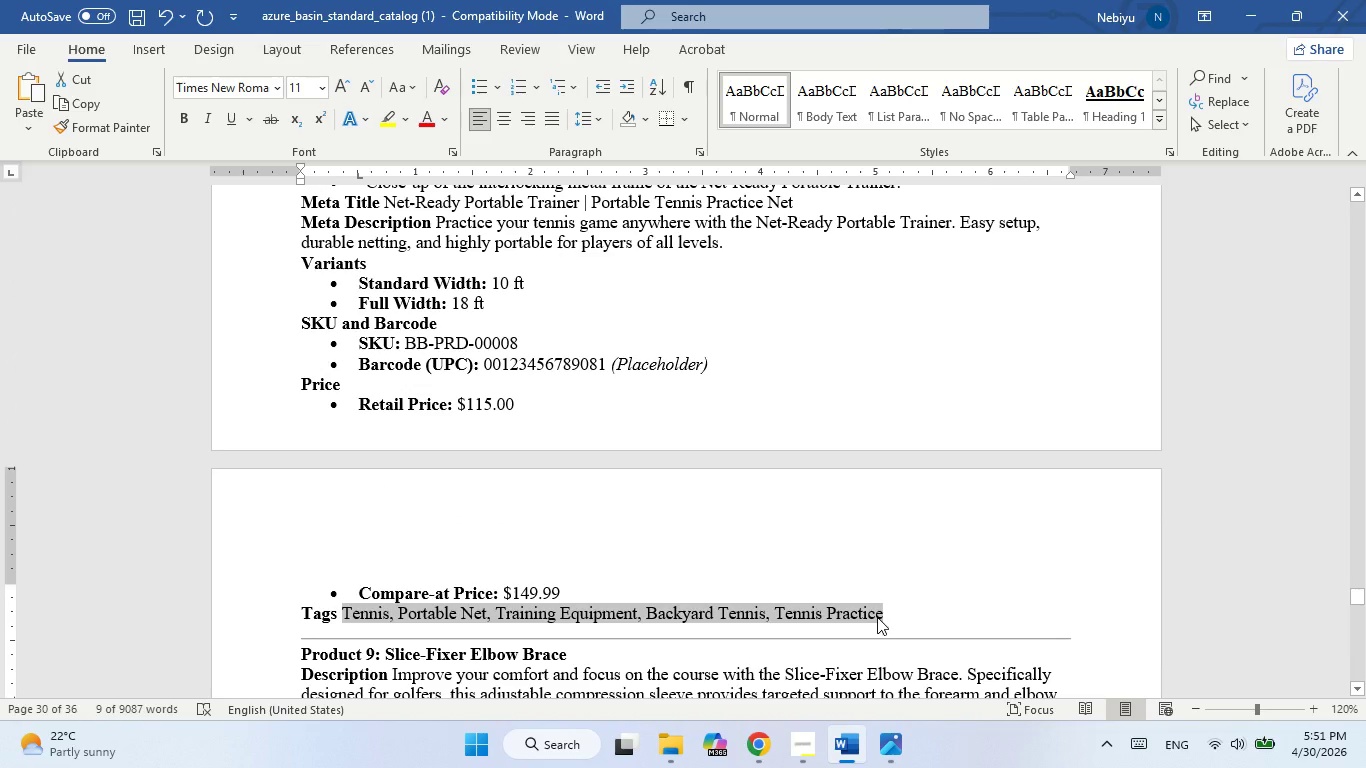 
key(Alt+Tab)
 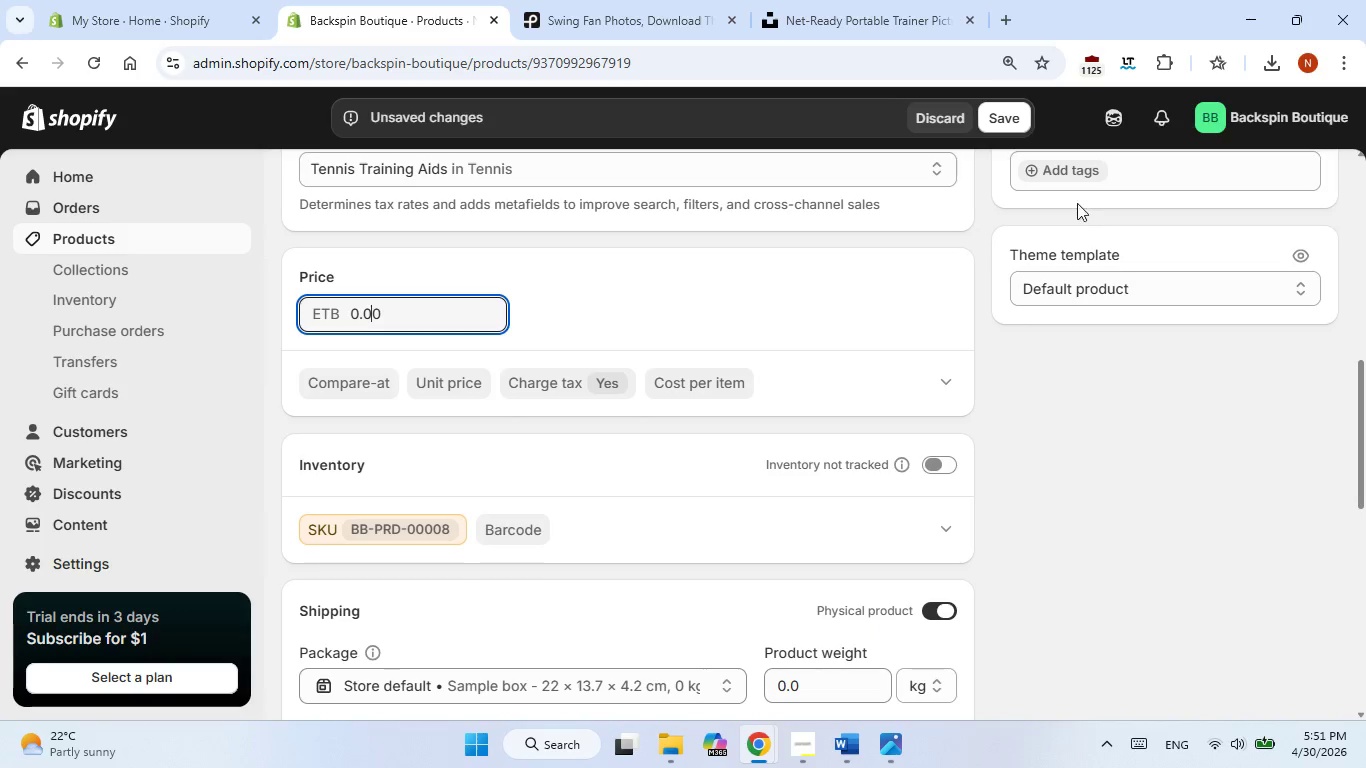 
left_click([1070, 169])
 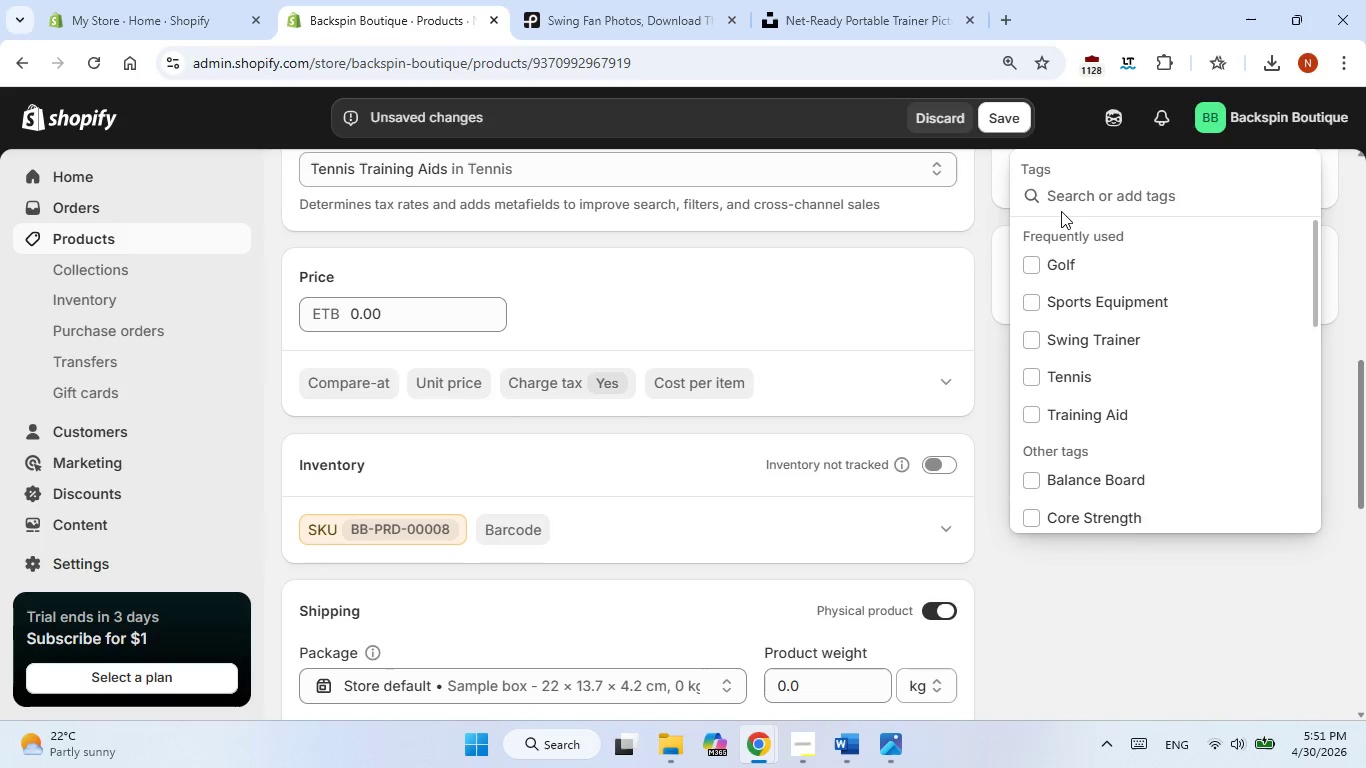 
key(Control+V)
 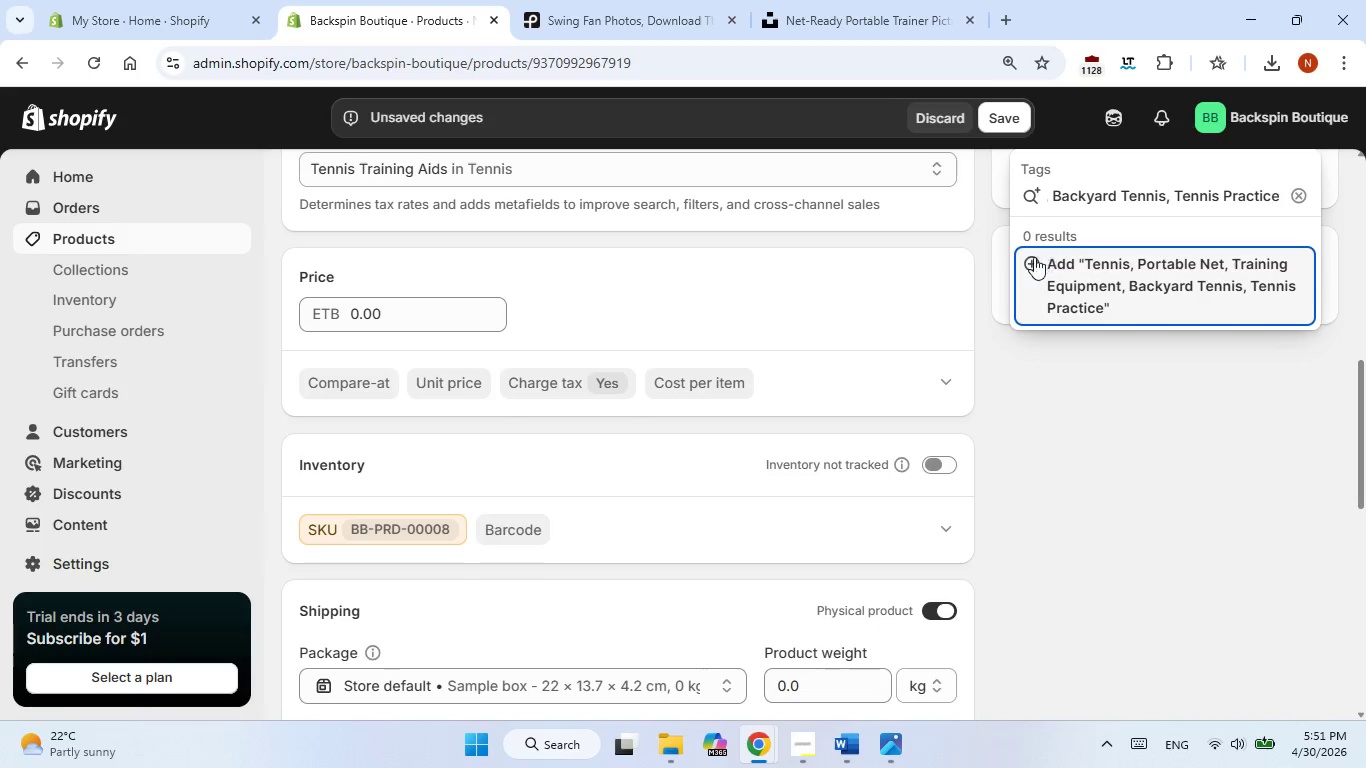 
left_click([1032, 259])
 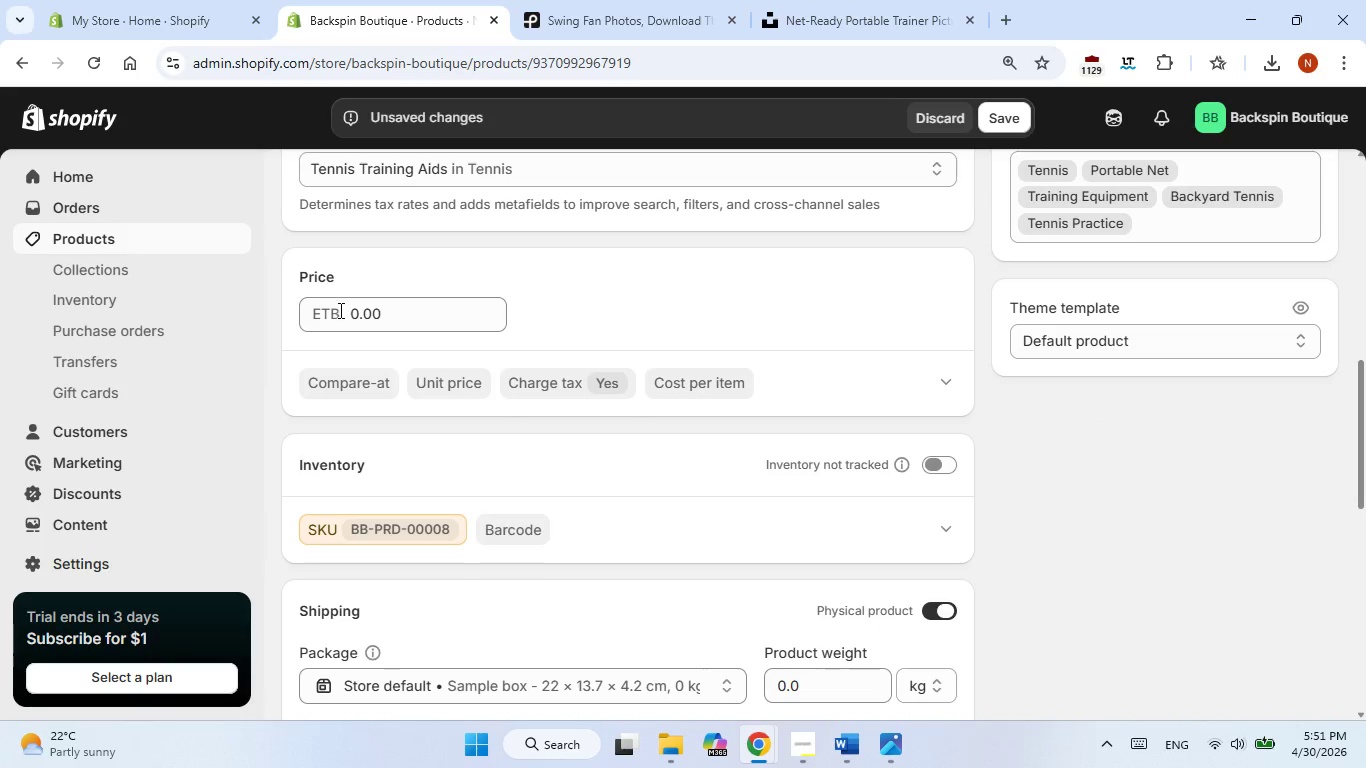 
left_click([357, 313])
 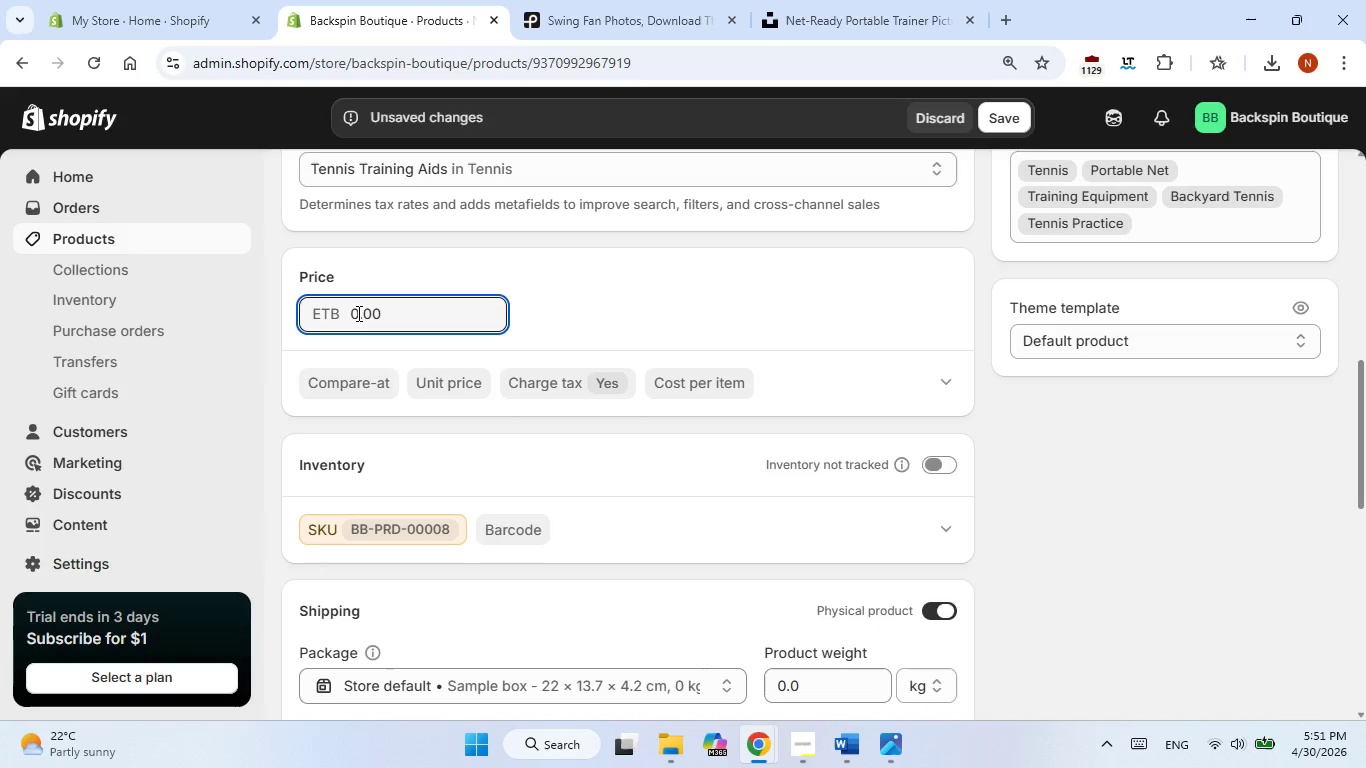 
key(Numpad1)
 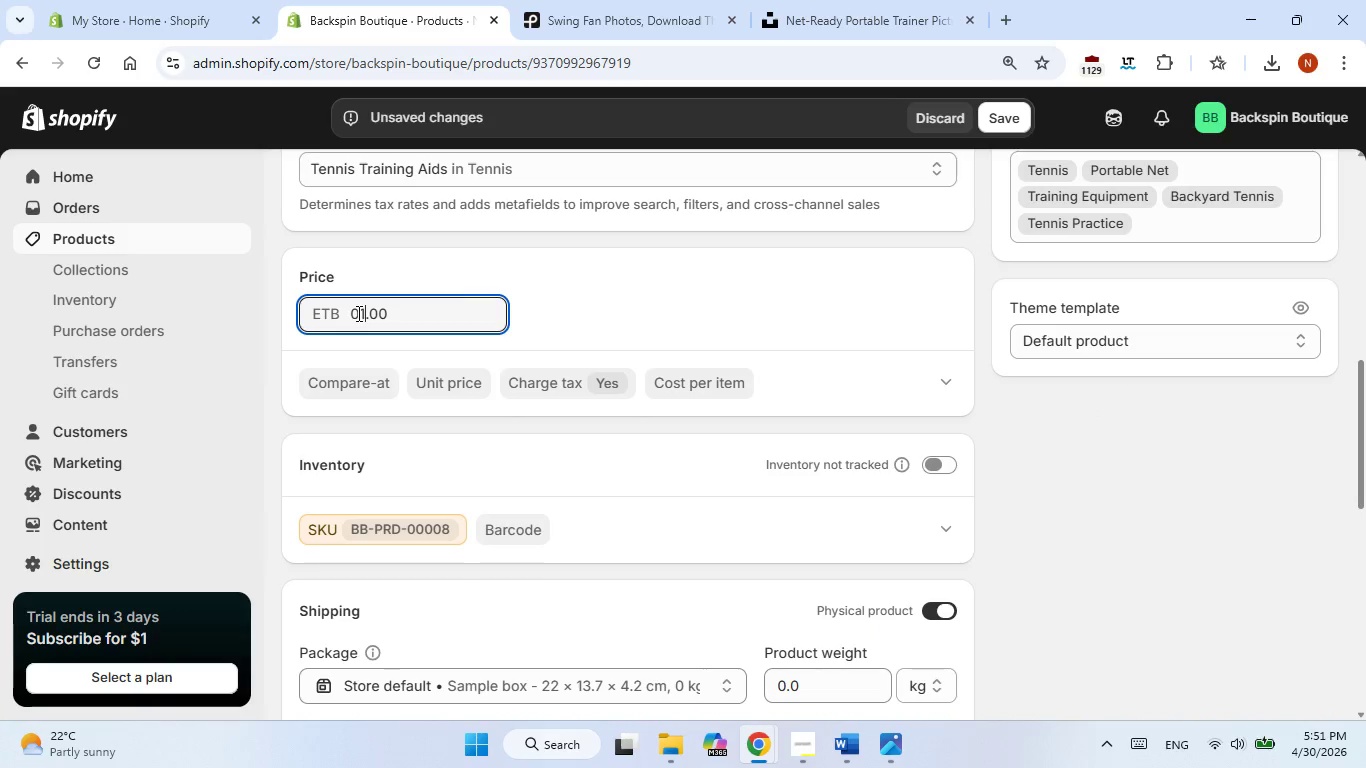 
key(Numpad1)
 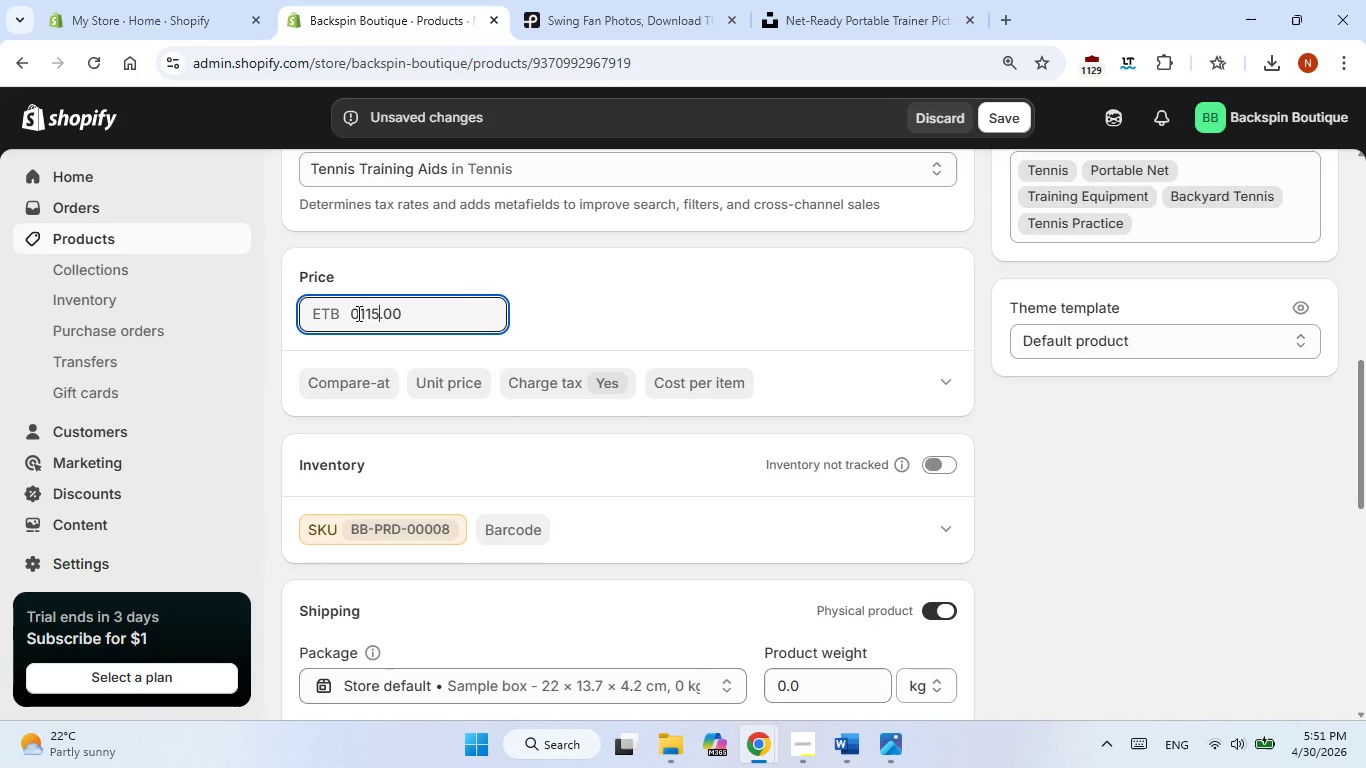 
key(Numpad5)
 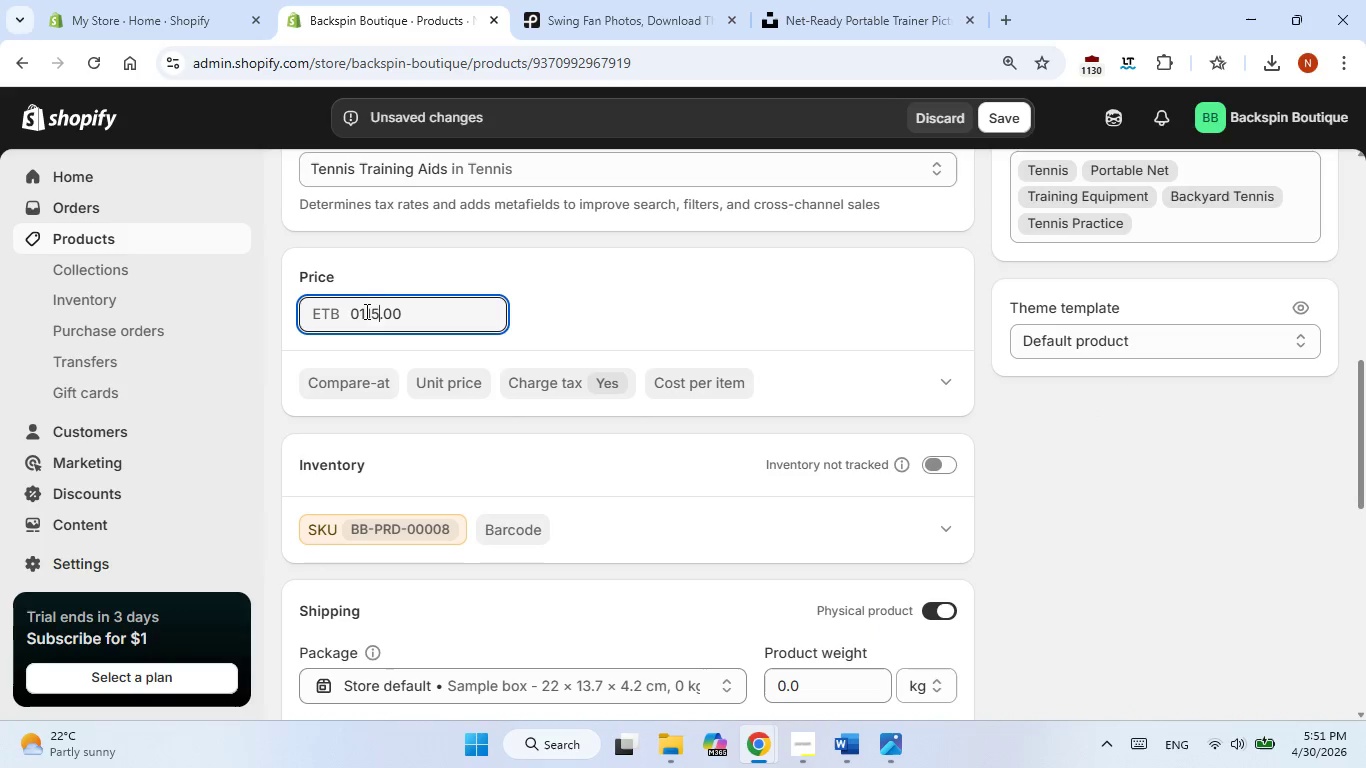 
left_click([359, 310])
 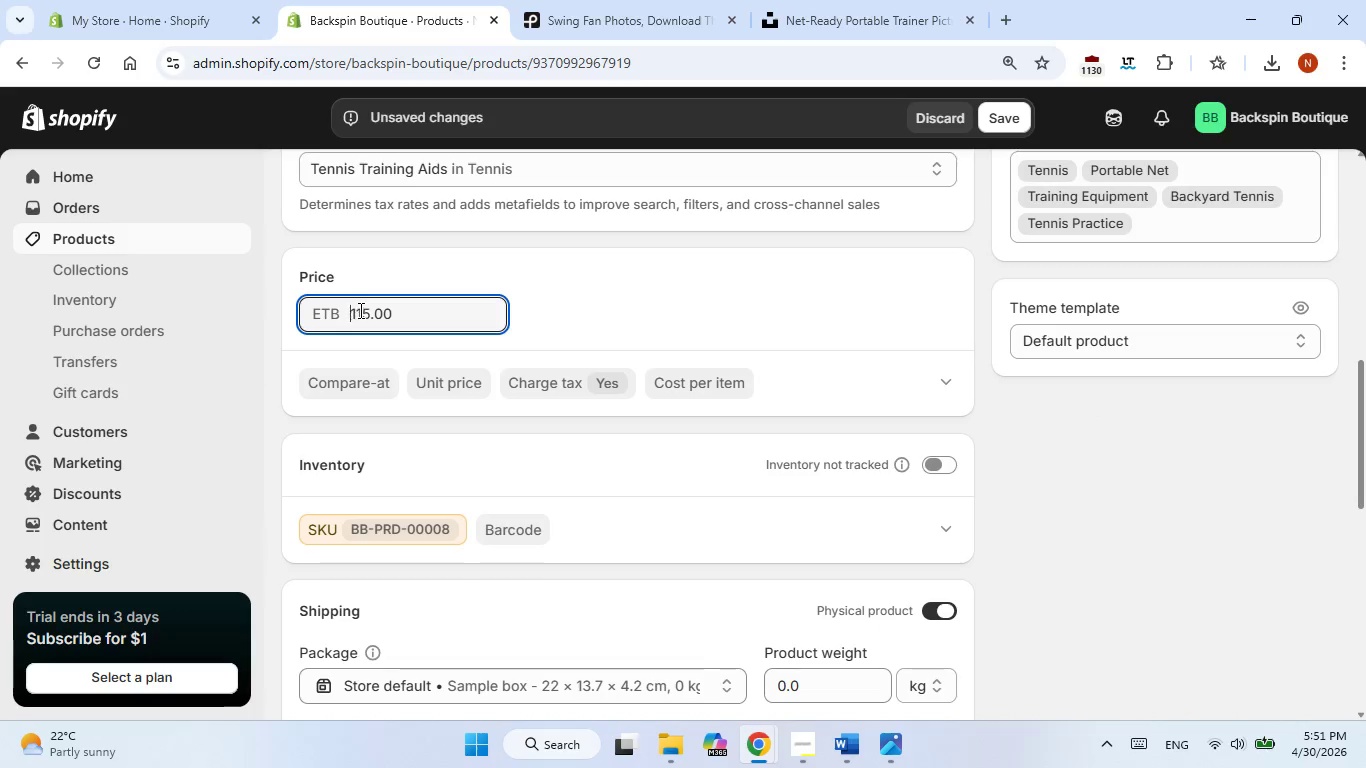 
key(Backspace)
 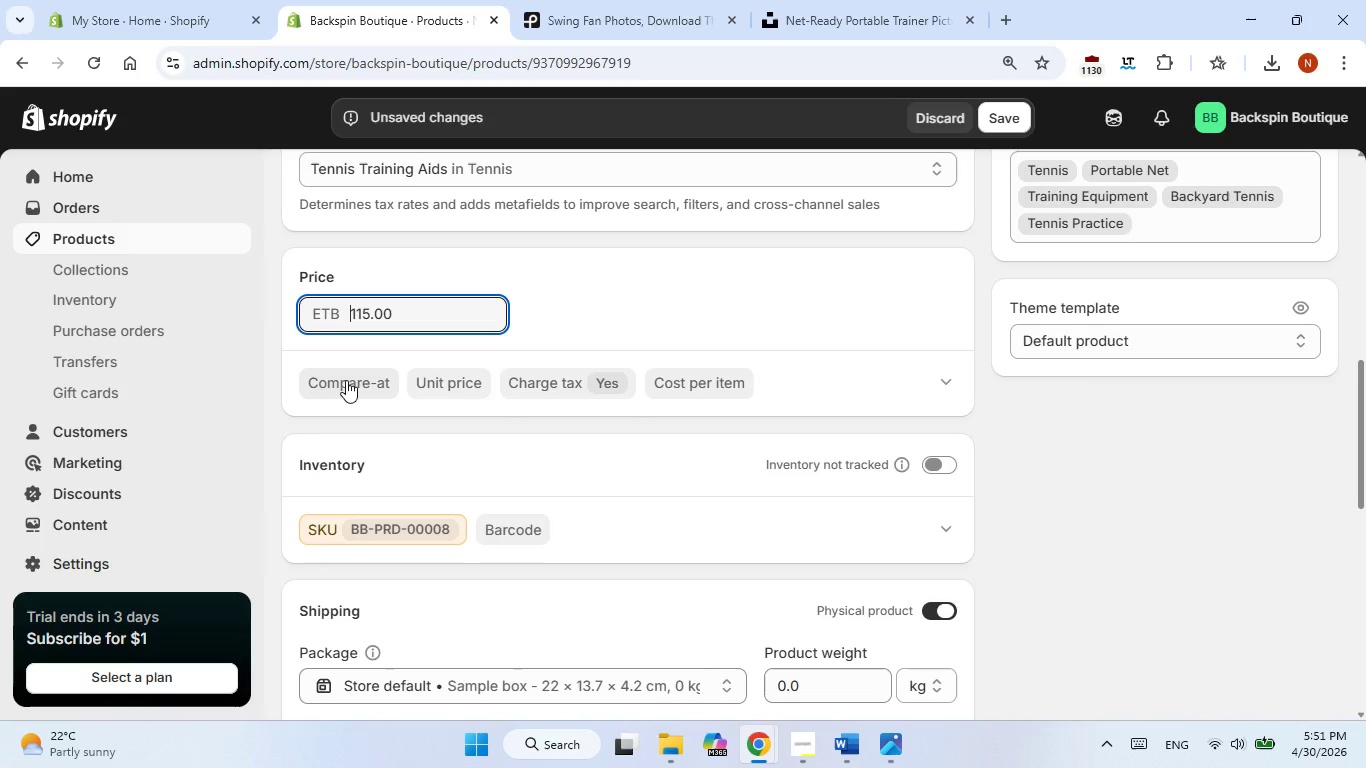 
left_click([346, 380])
 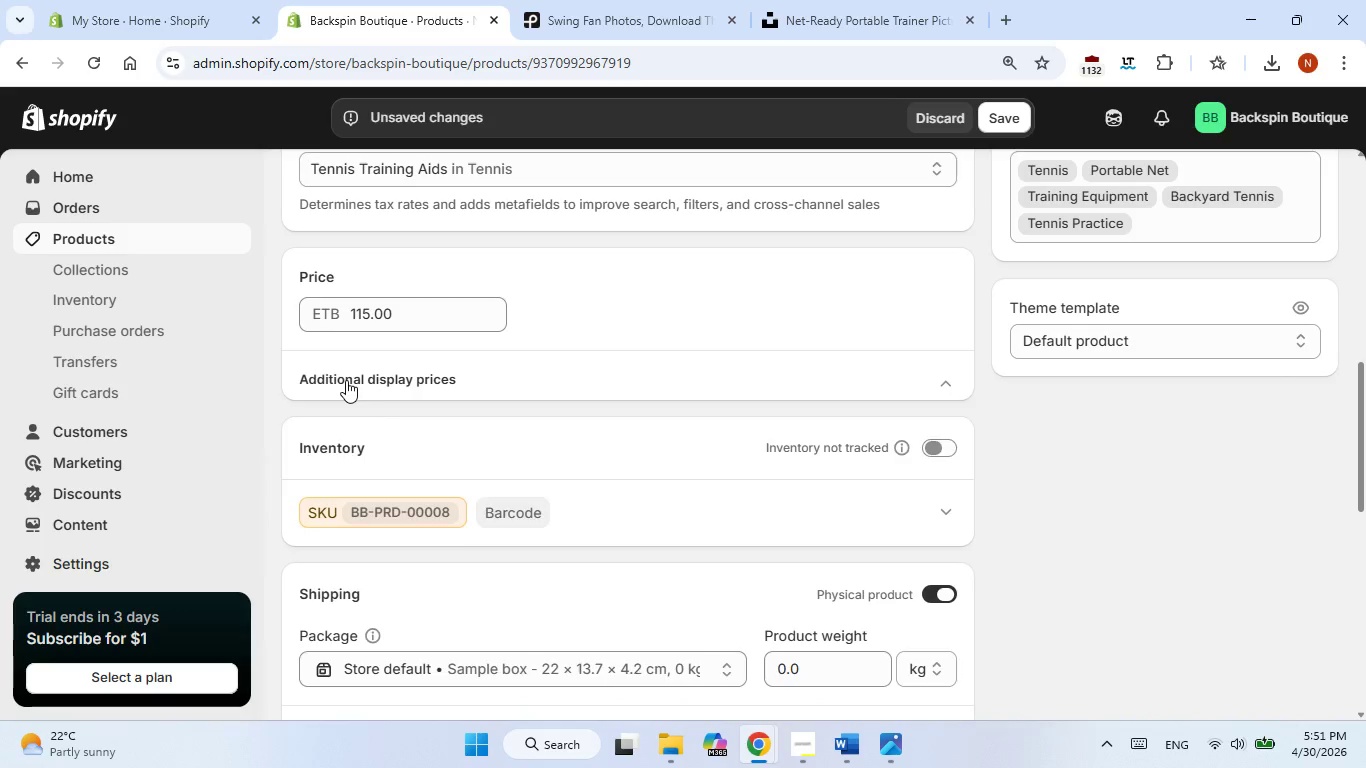 
key(Numpad1)
 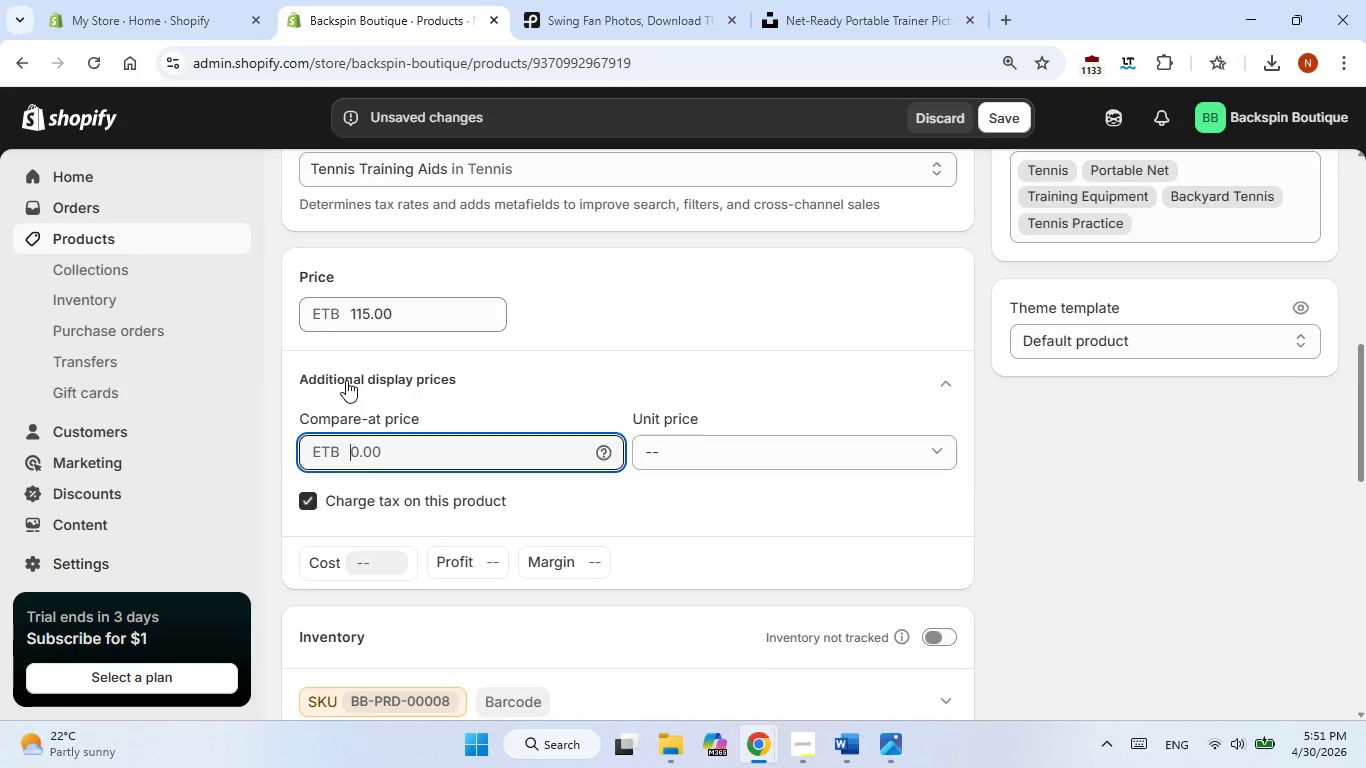 
key(Numpad4)
 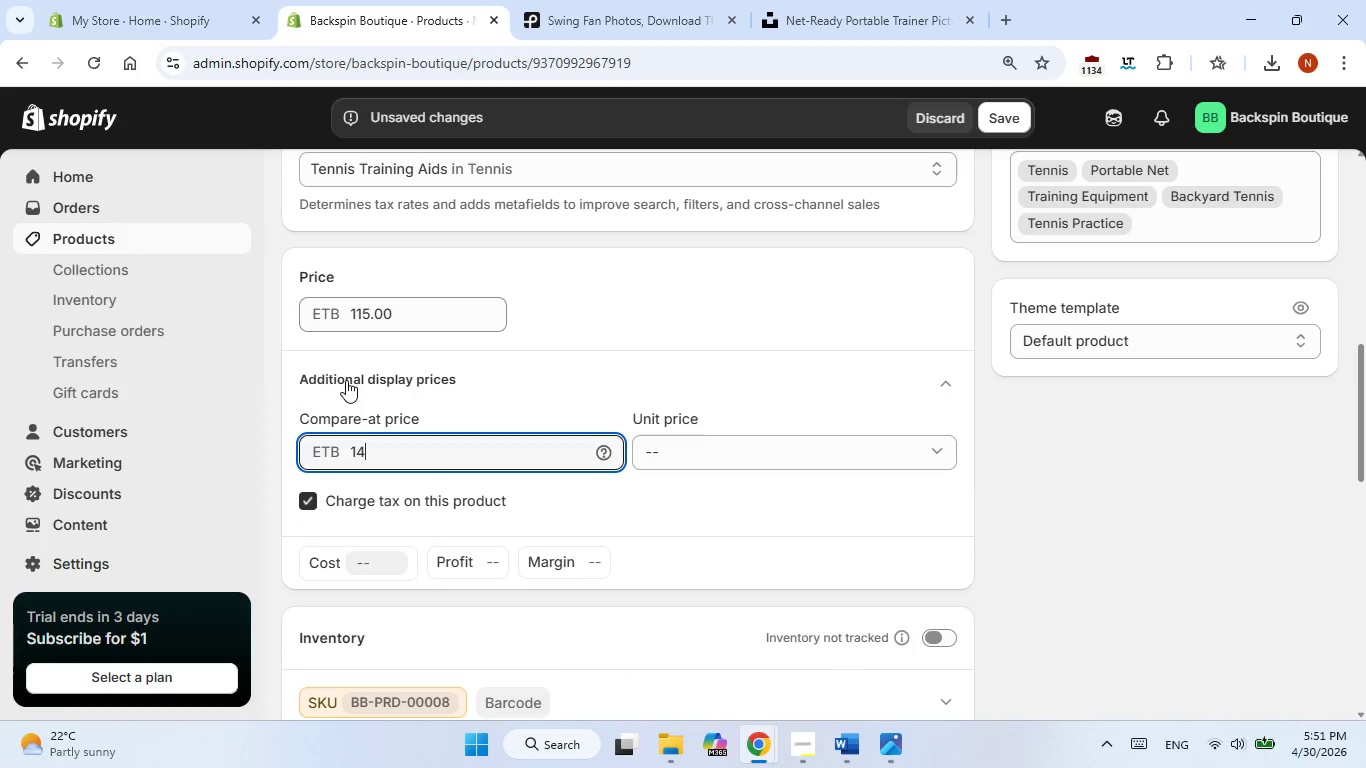 
key(Numpad9)
 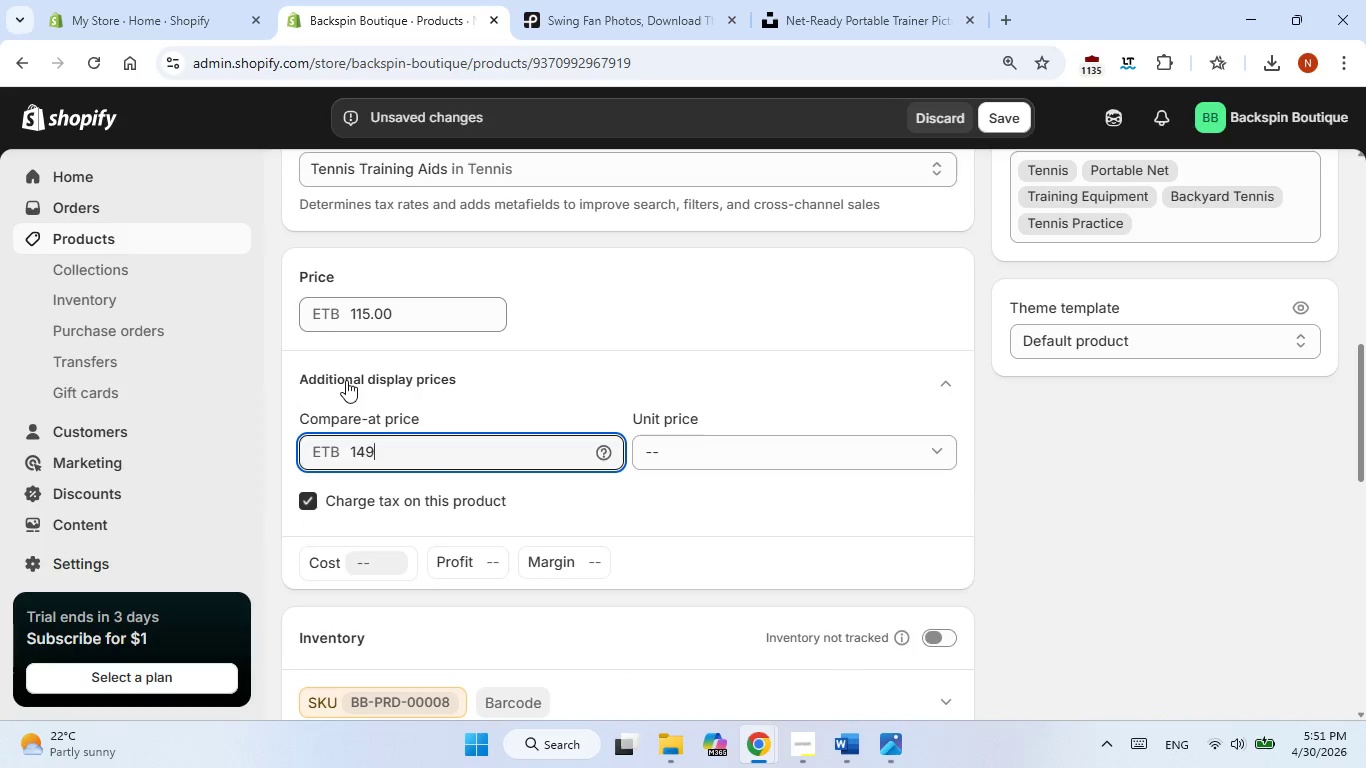 
key(NumpadDecimal)
 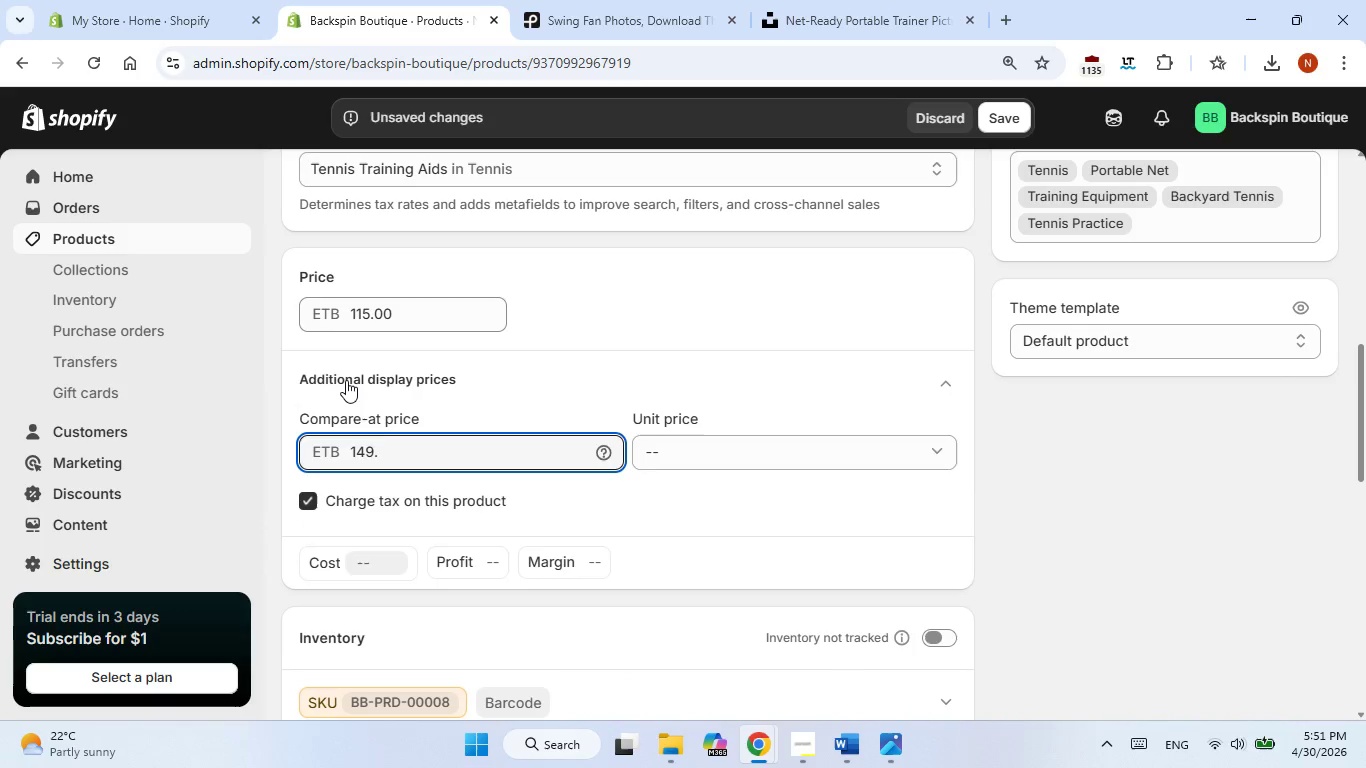 
key(Numpad9)
 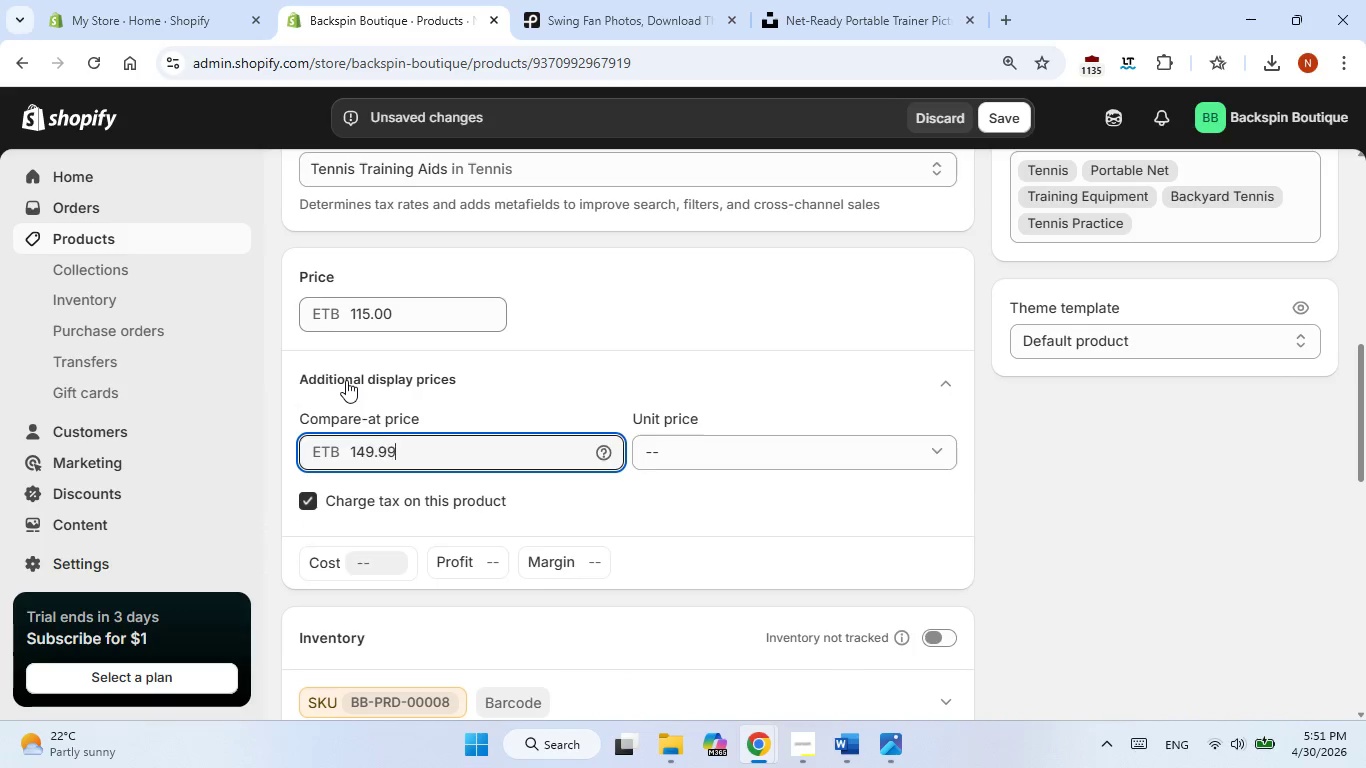 
key(Numpad9)
 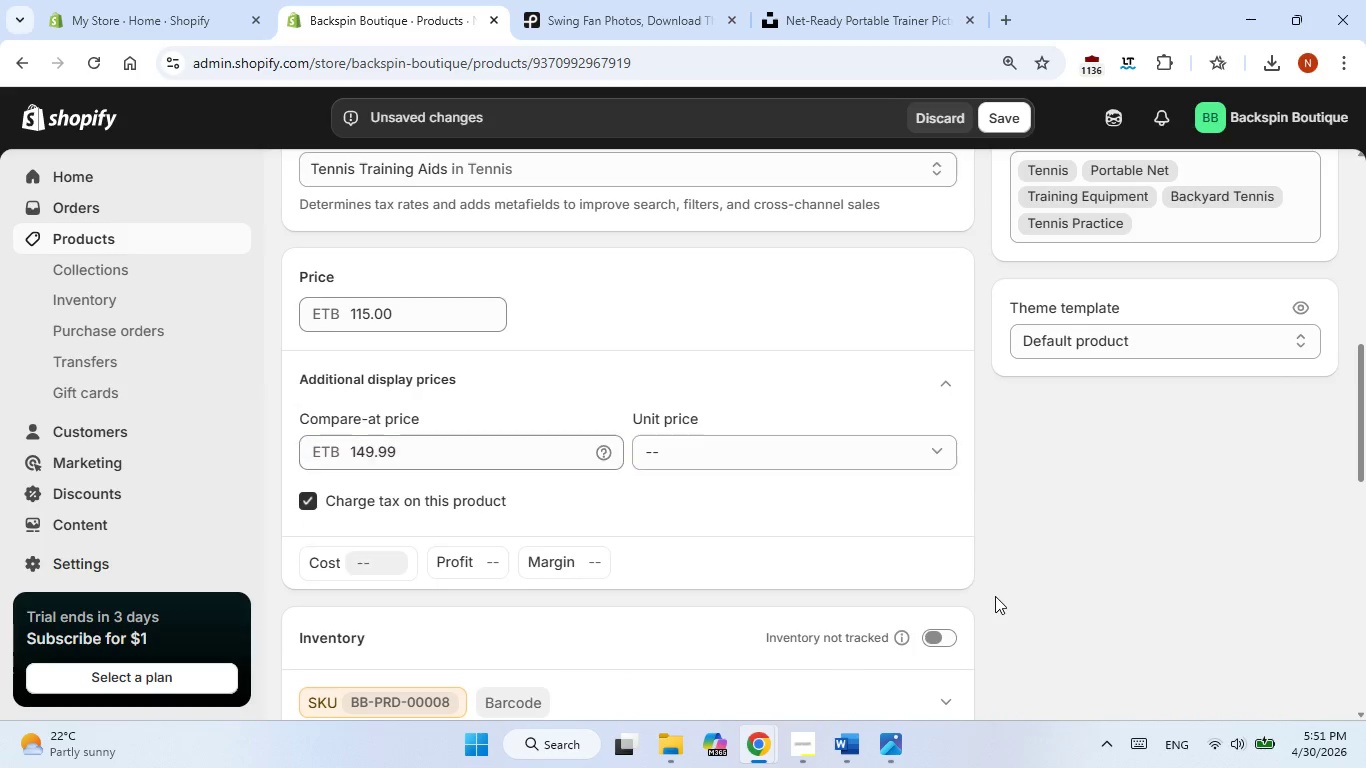 
double_click([995, 596])
 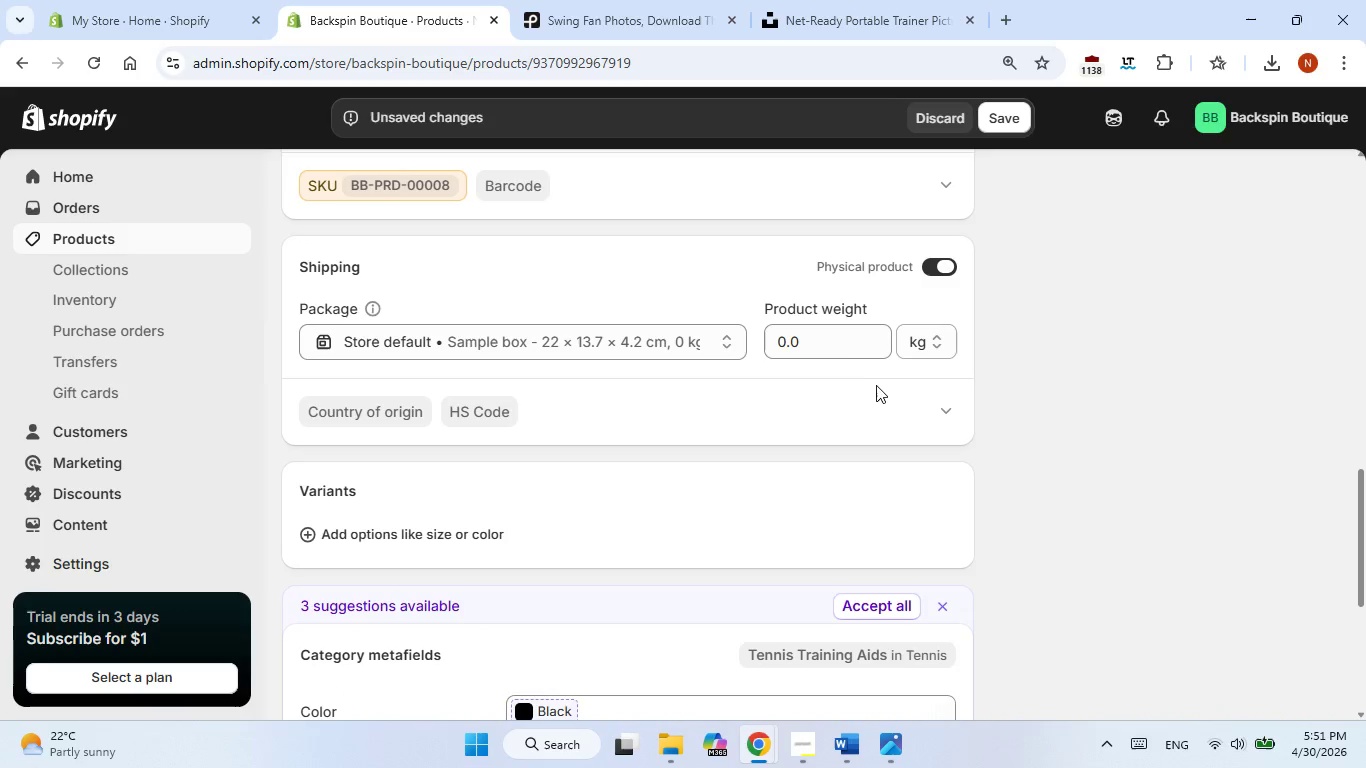 
double_click([811, 338])
 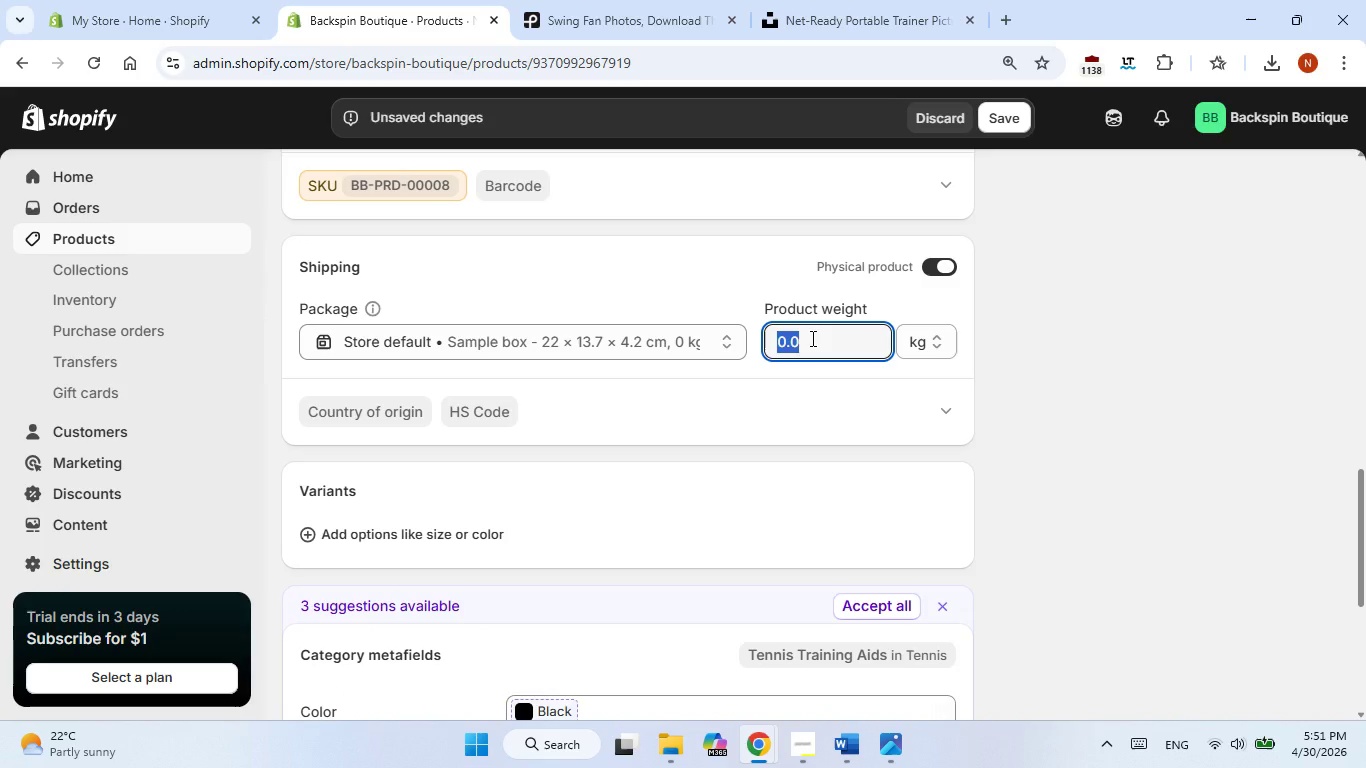 
triple_click([811, 338])
 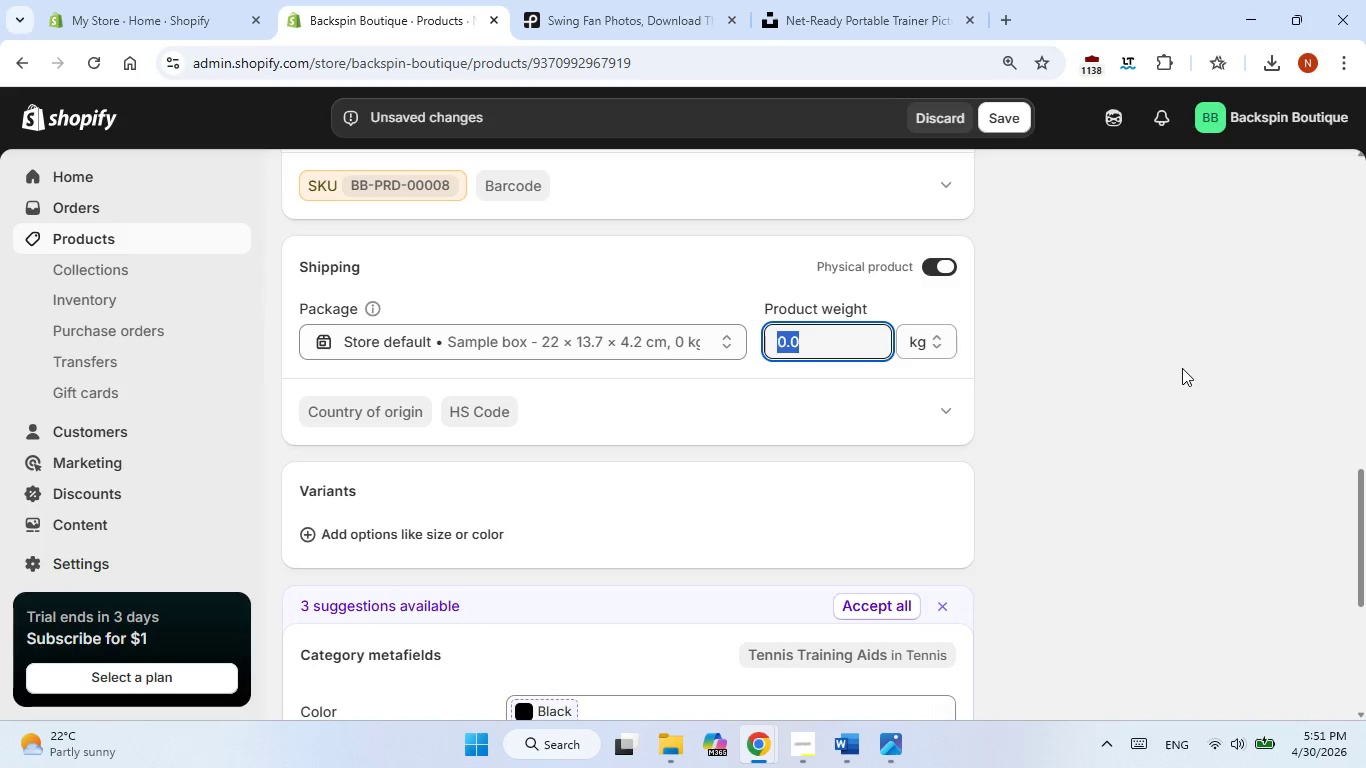 
left_click([1182, 368])
 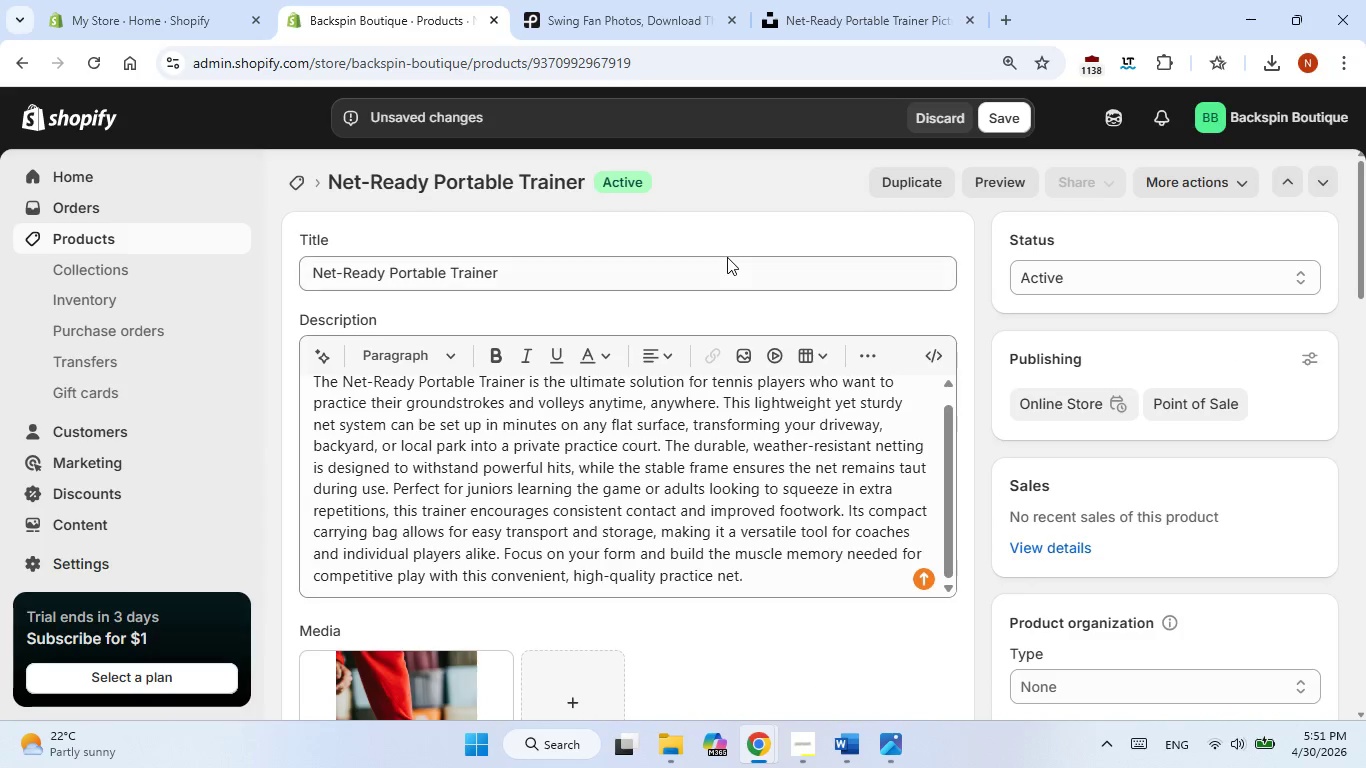 
left_click([421, 513])
 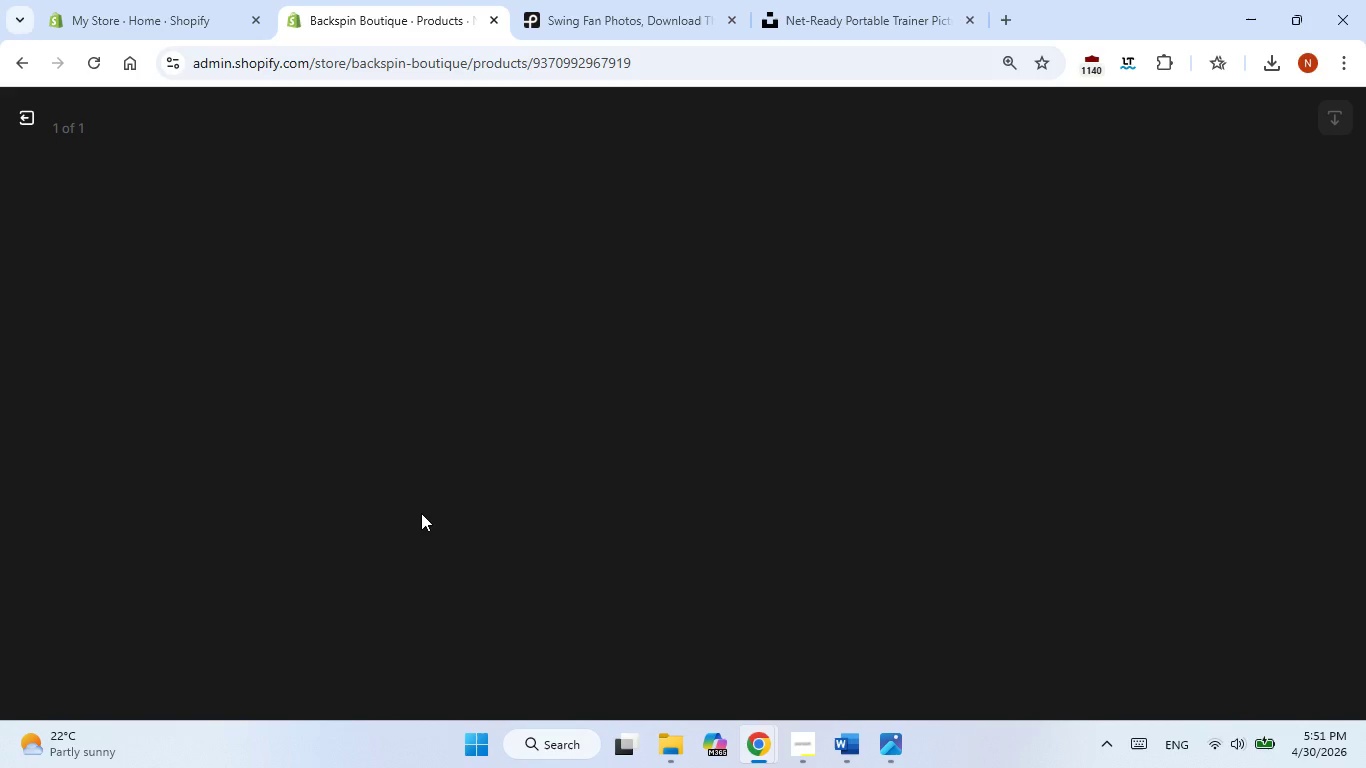 
wait(9.41)
 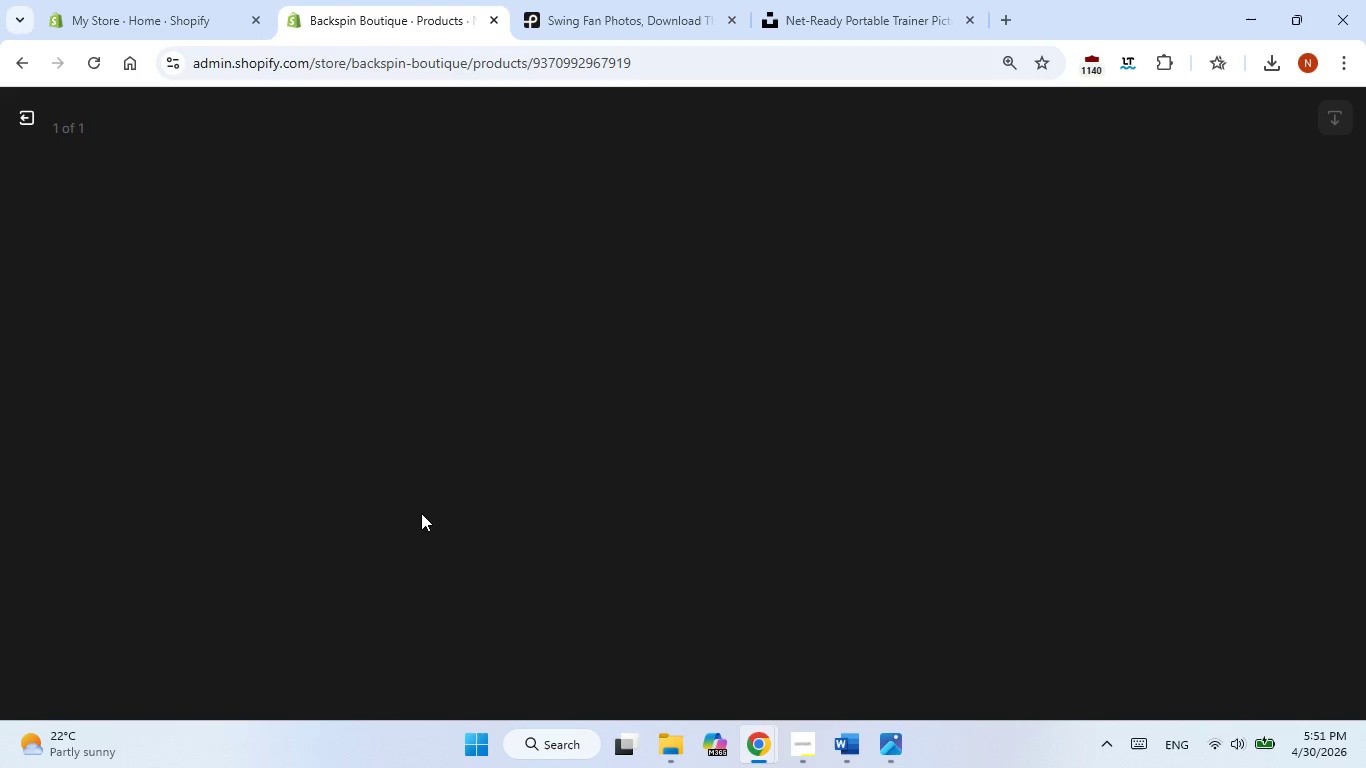 
left_click([1089, 368])
 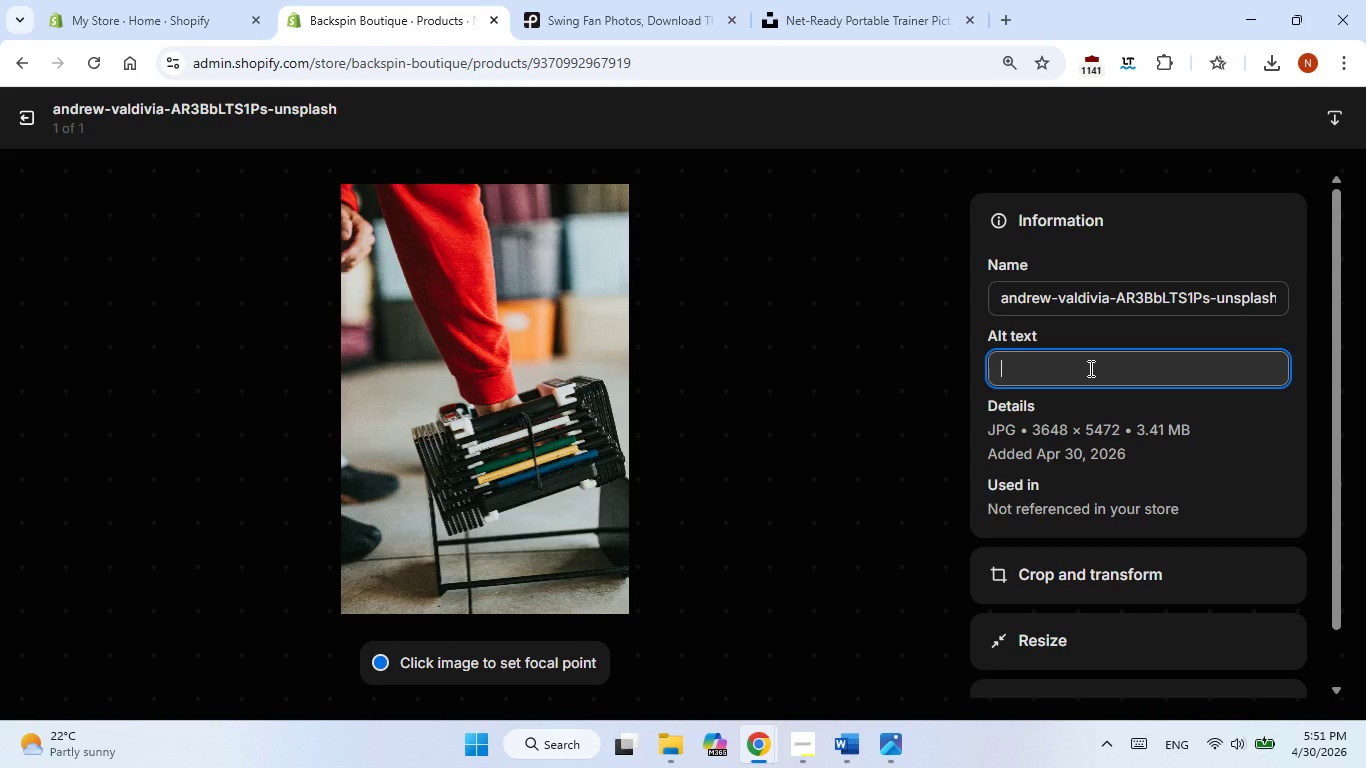 
type(portable trainer set)
 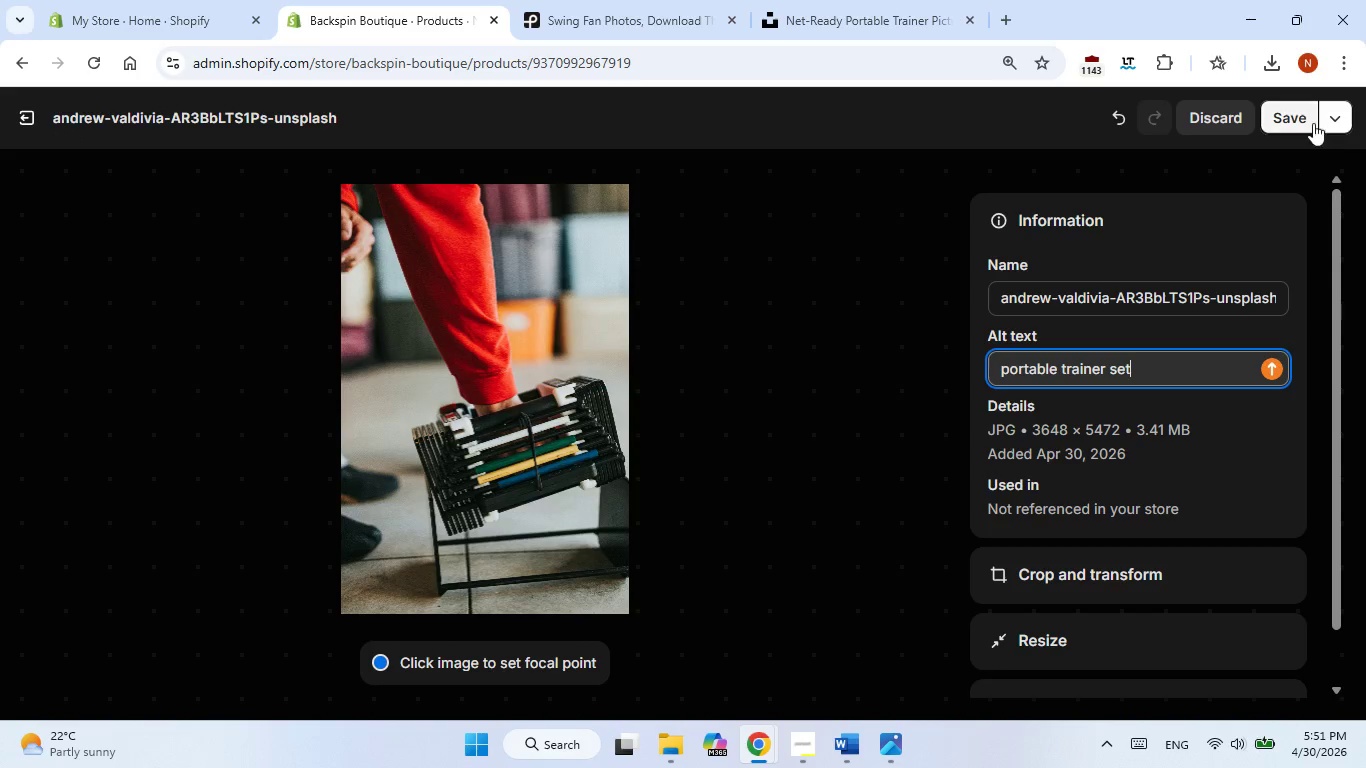 
left_click([1298, 114])
 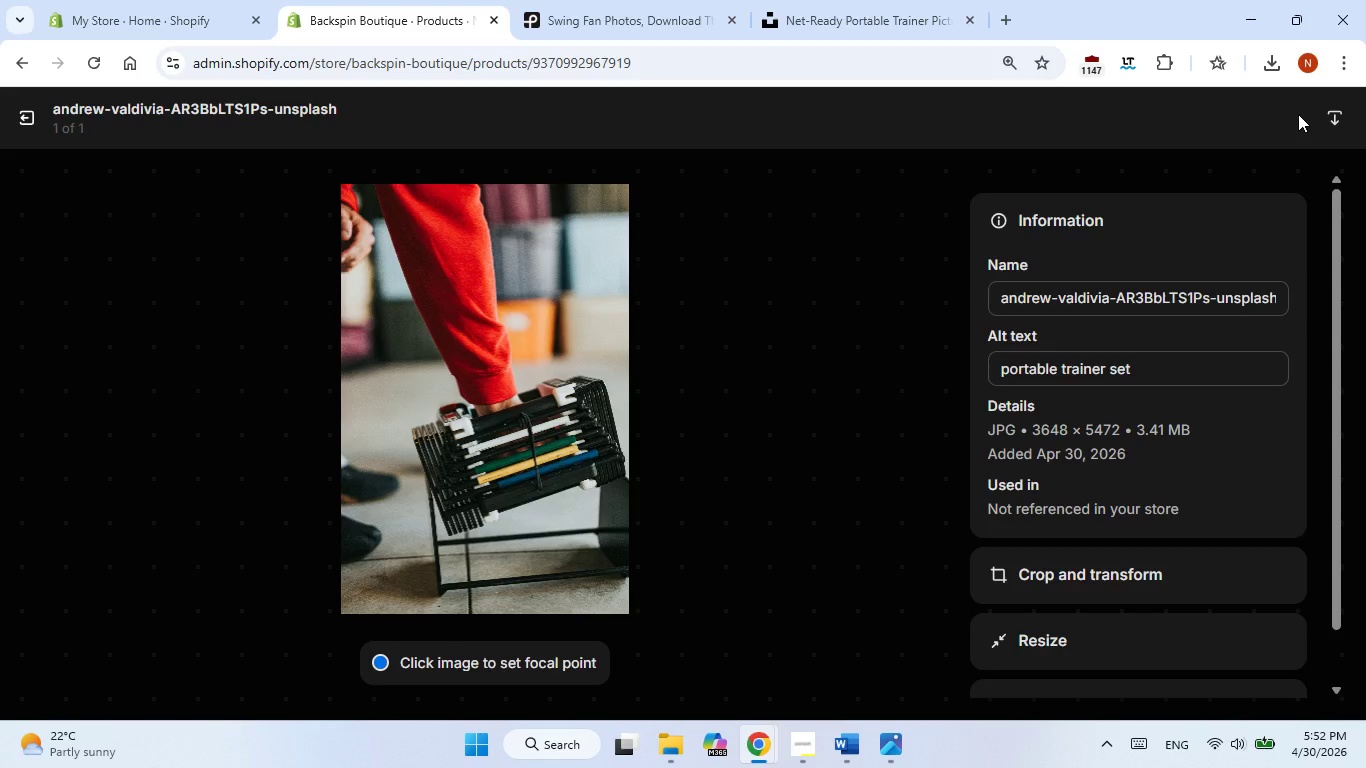 
wait(29.78)
 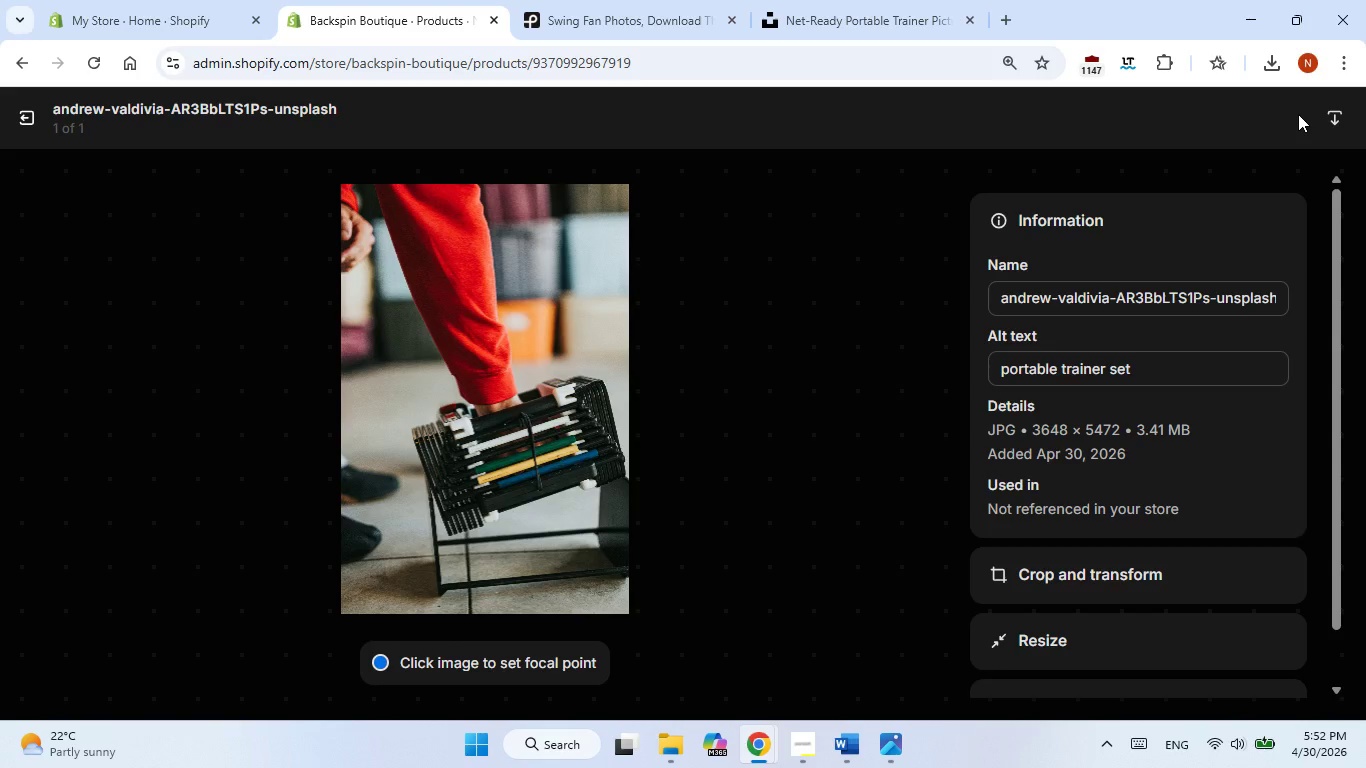 
left_click([25, 133])
 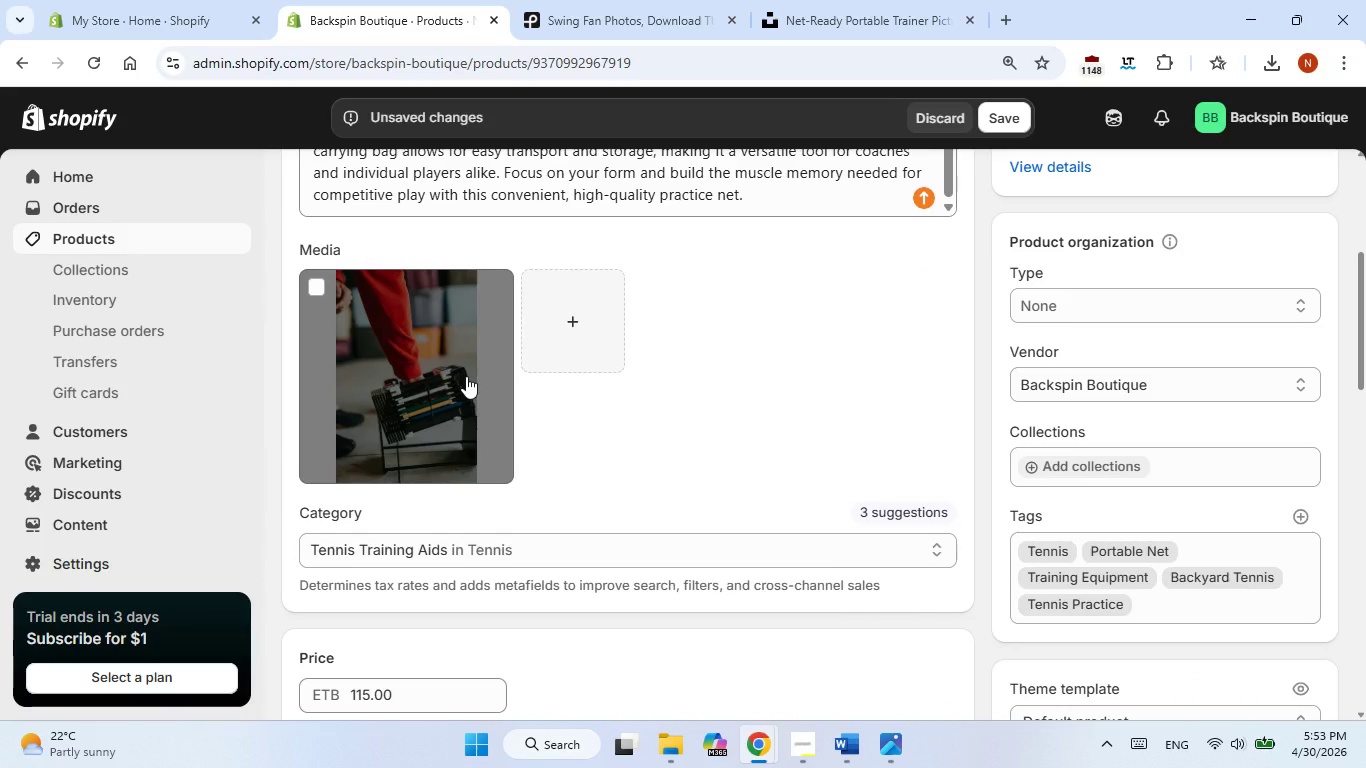 
wait(47.34)
 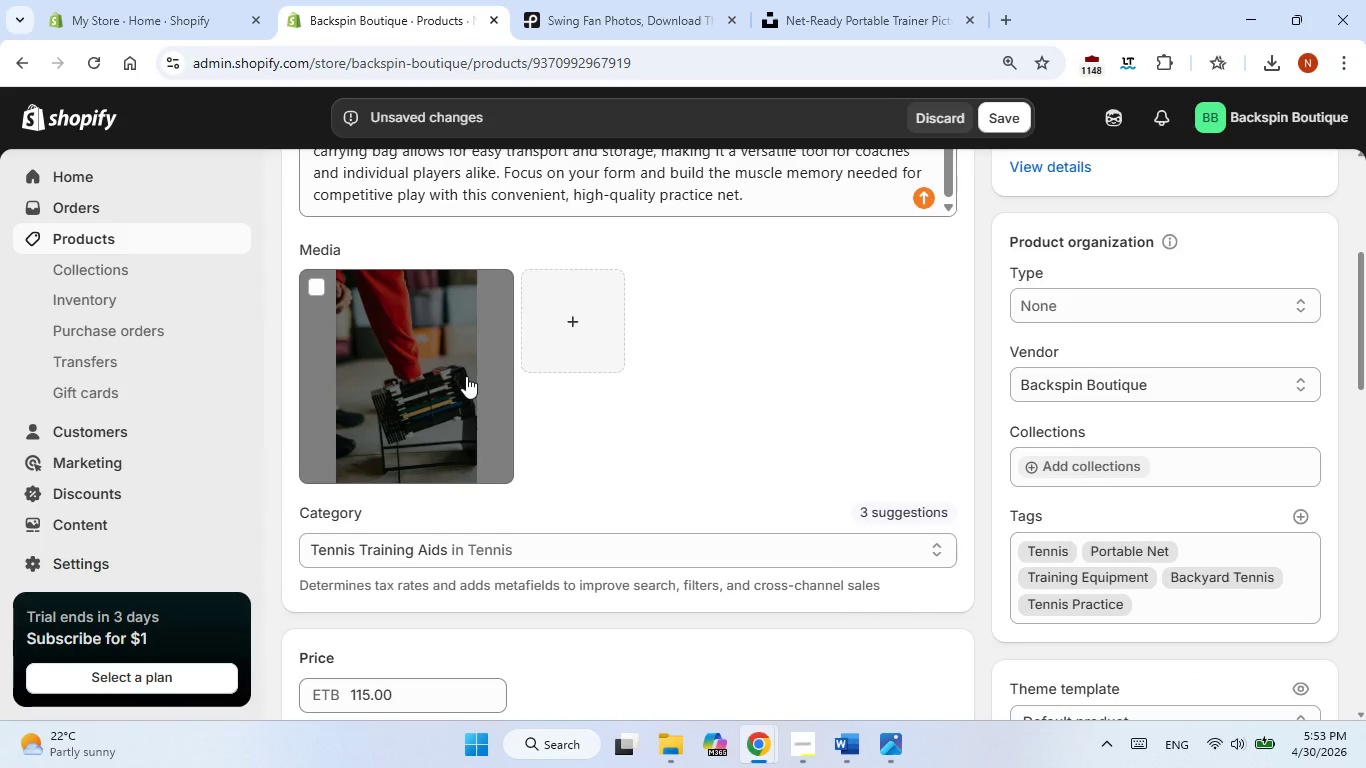 
left_click([853, 259])
 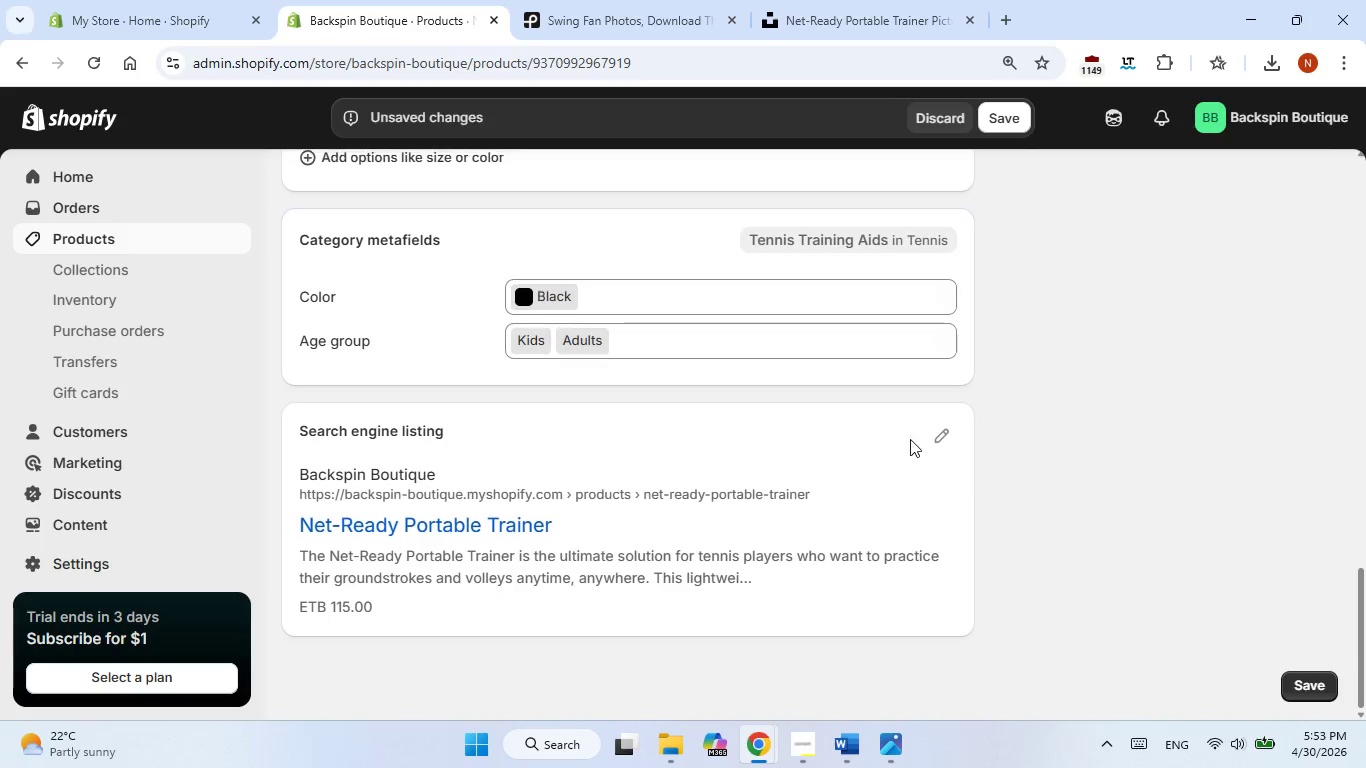 
left_click([940, 438])
 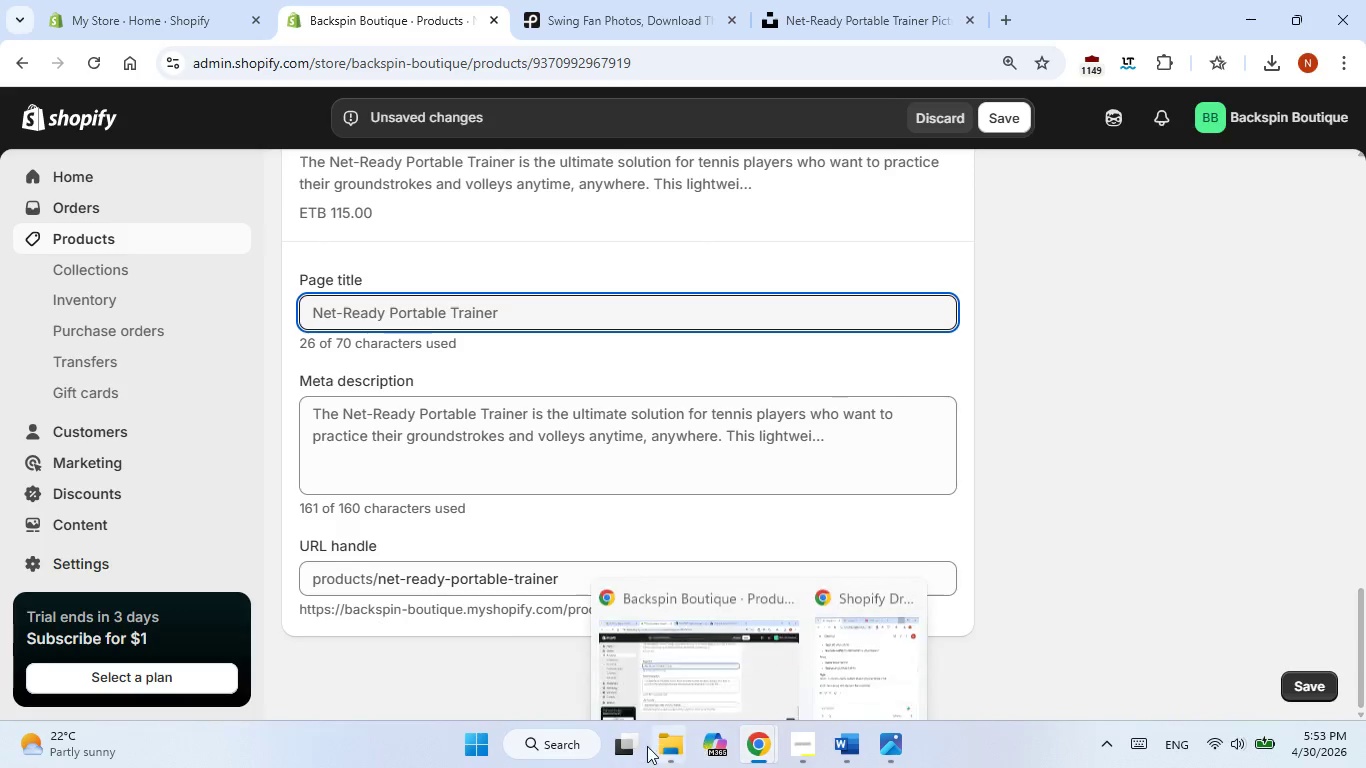 
left_click([757, 646])
 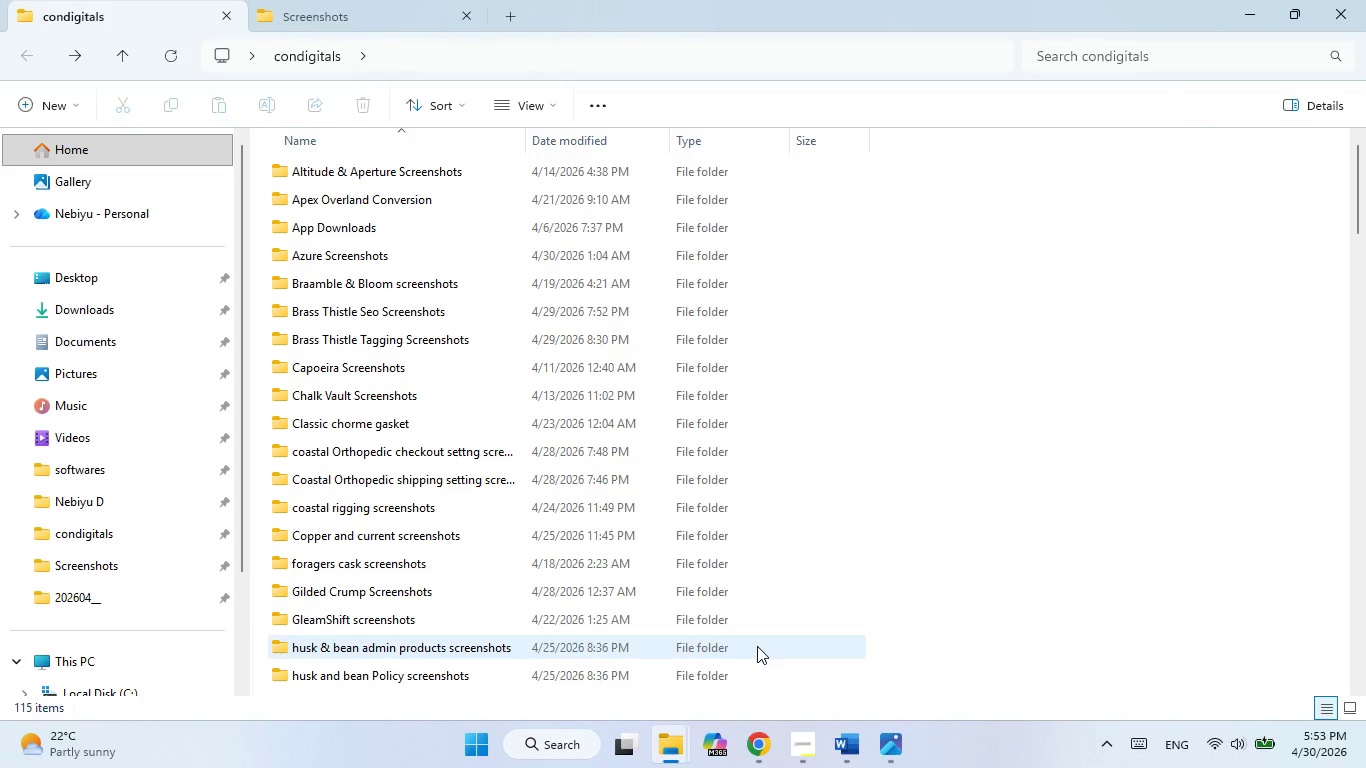 
wait(5.86)
 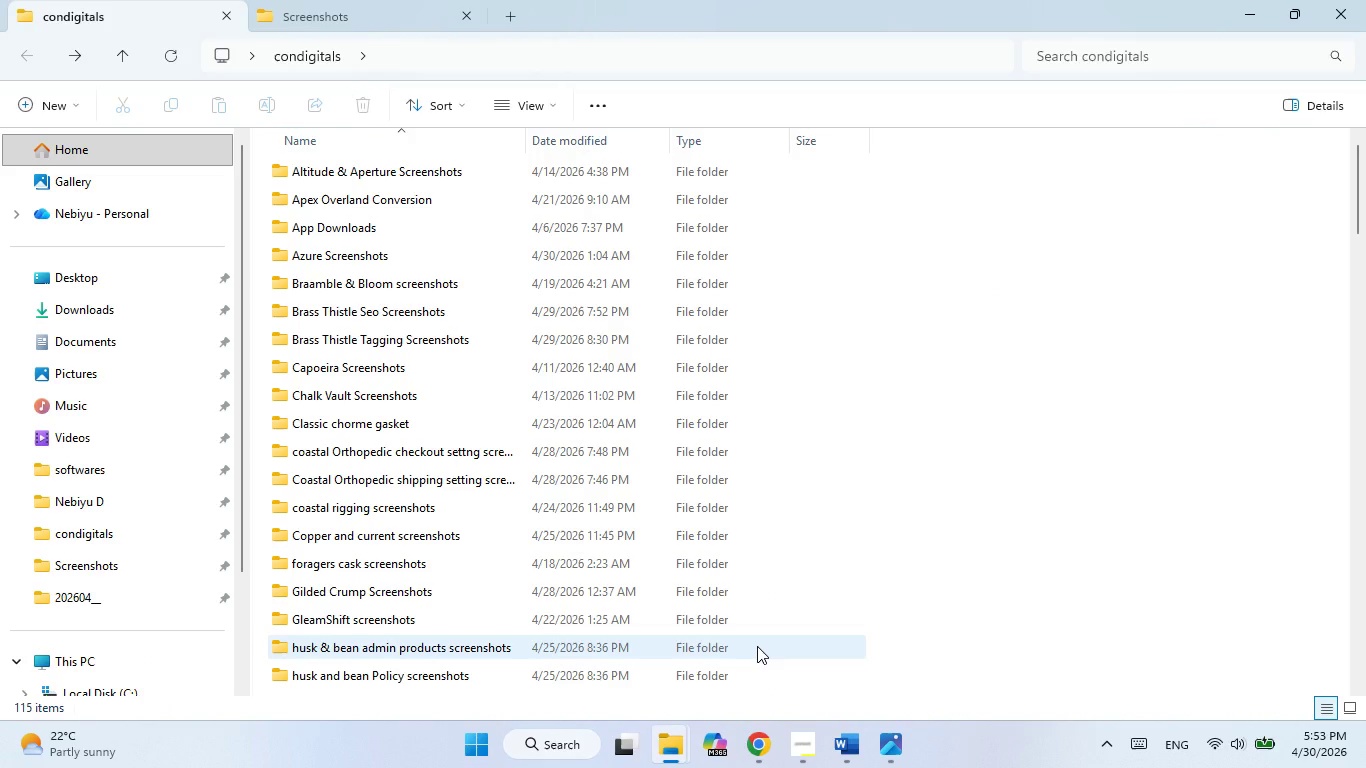 
left_click([1338, 0])
 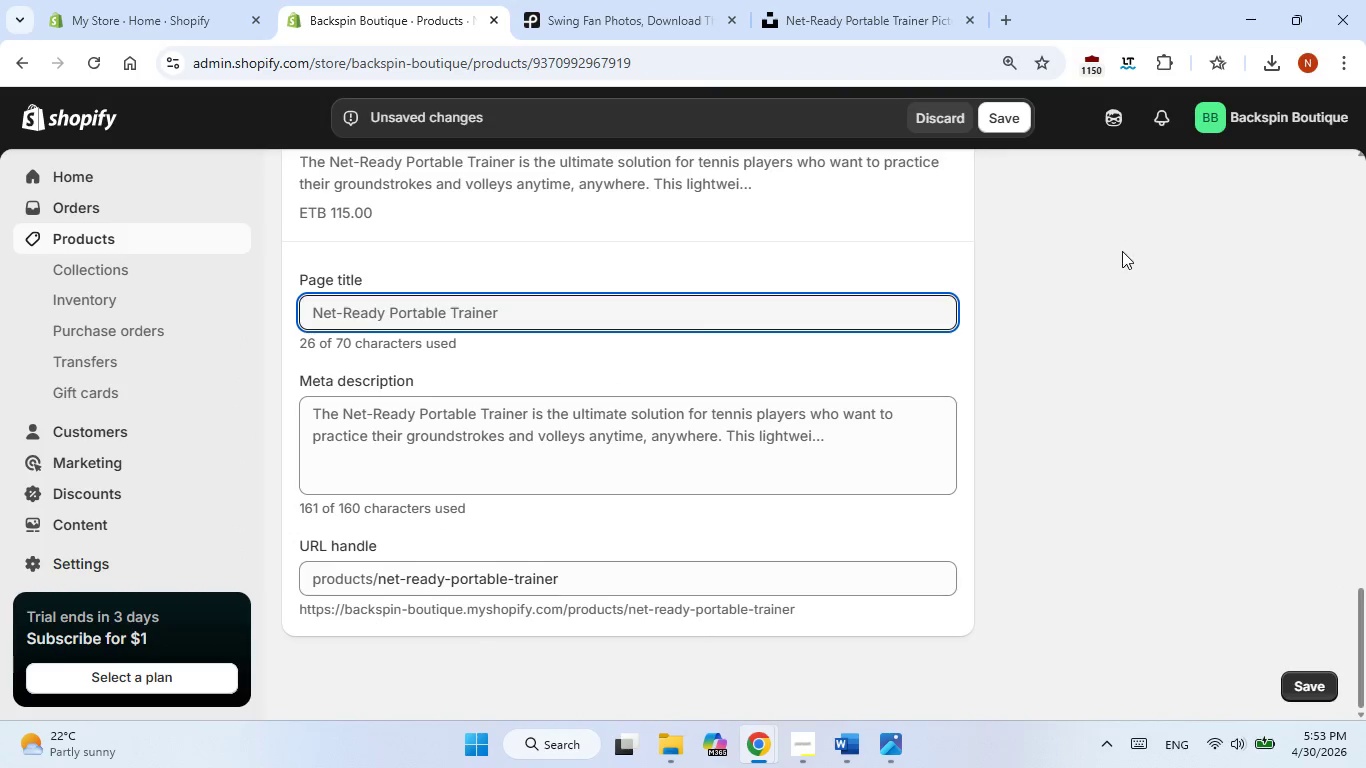 
left_click([1122, 251])
 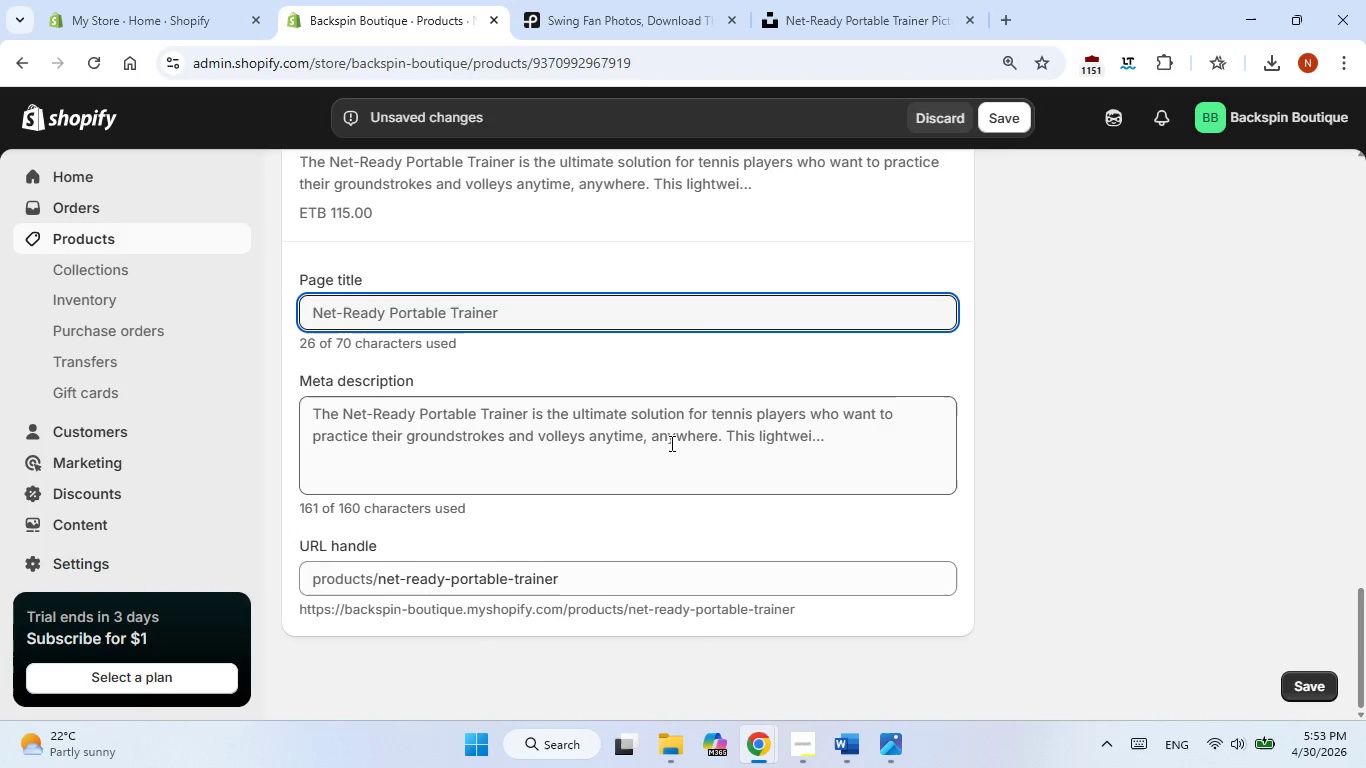 
left_click([670, 443])
 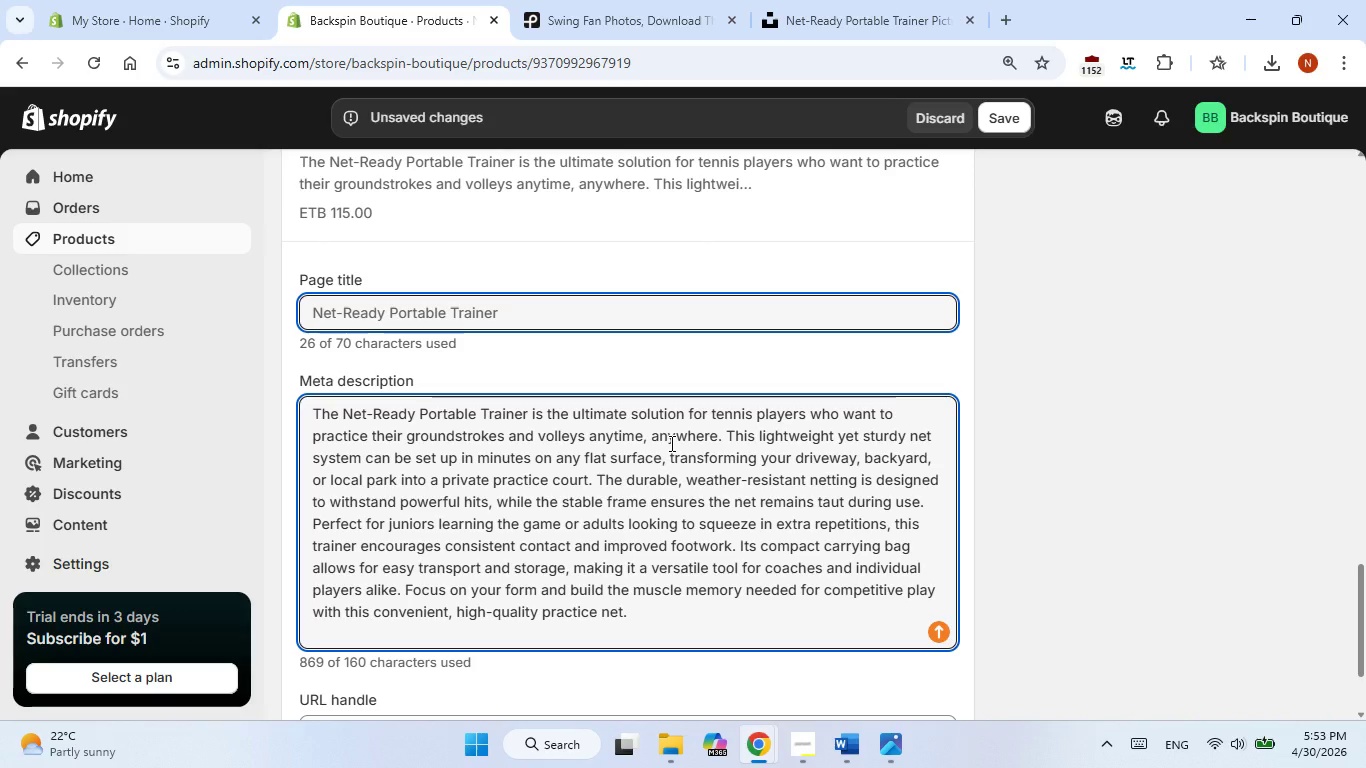 
wait(10.05)
 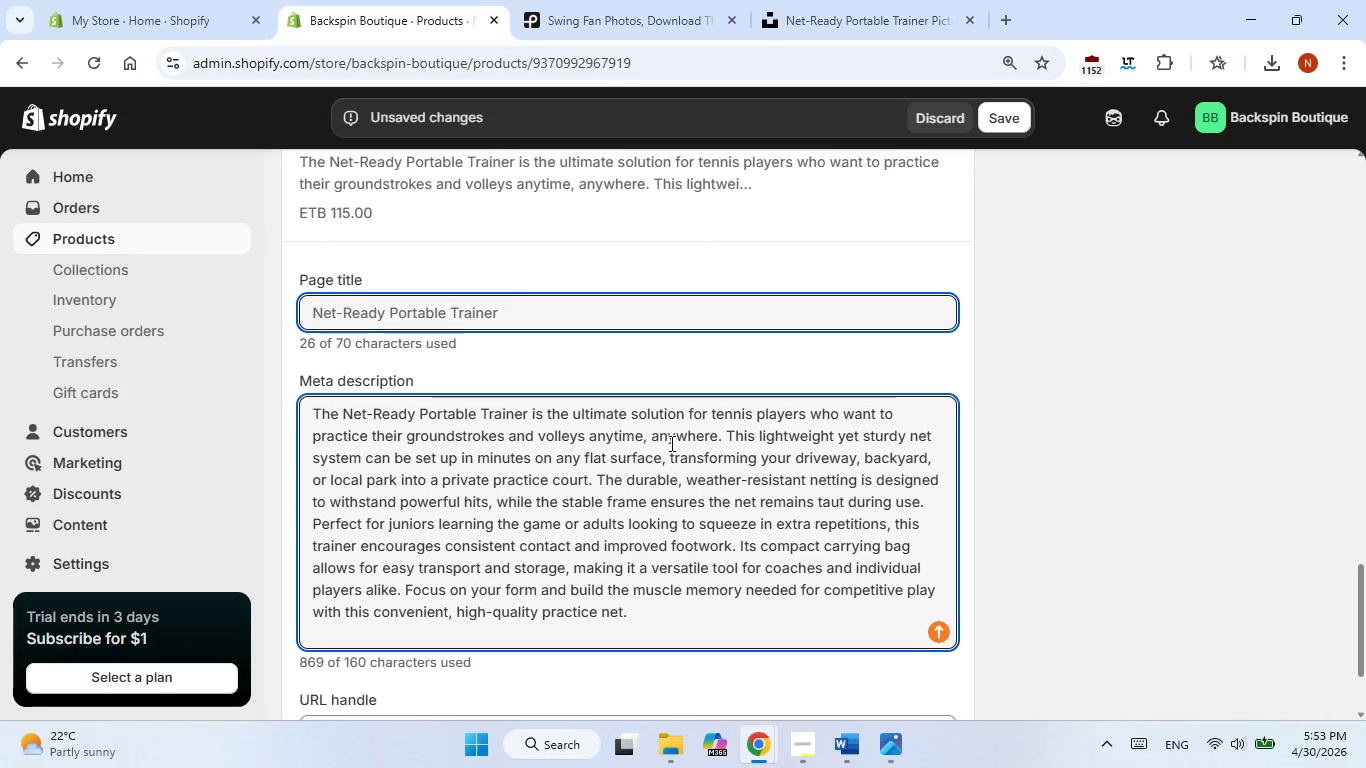 
left_click([846, 744])
 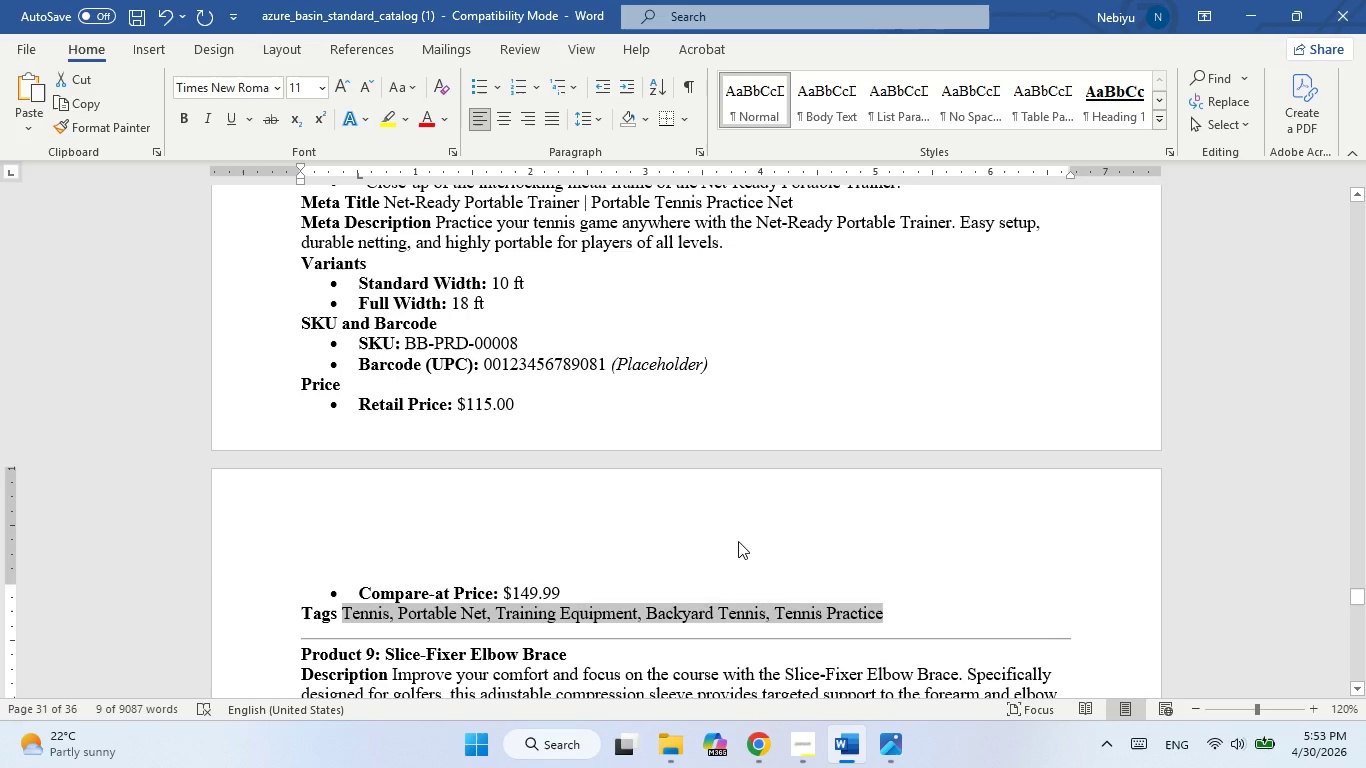 
scroll: coordinate [738, 541], scroll_direction: up, amount: 2.0
 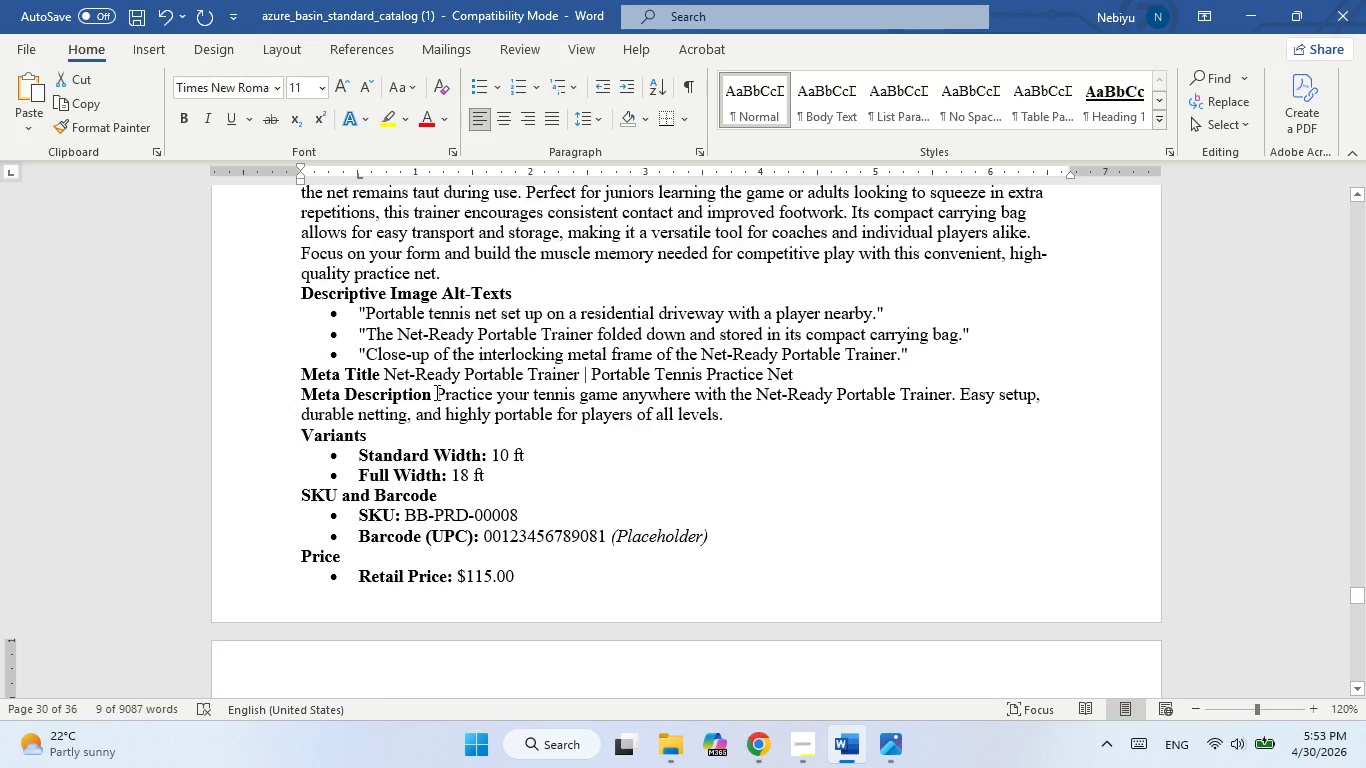 
left_click_drag(start_coordinate=[435, 392], to_coordinate=[734, 414])
 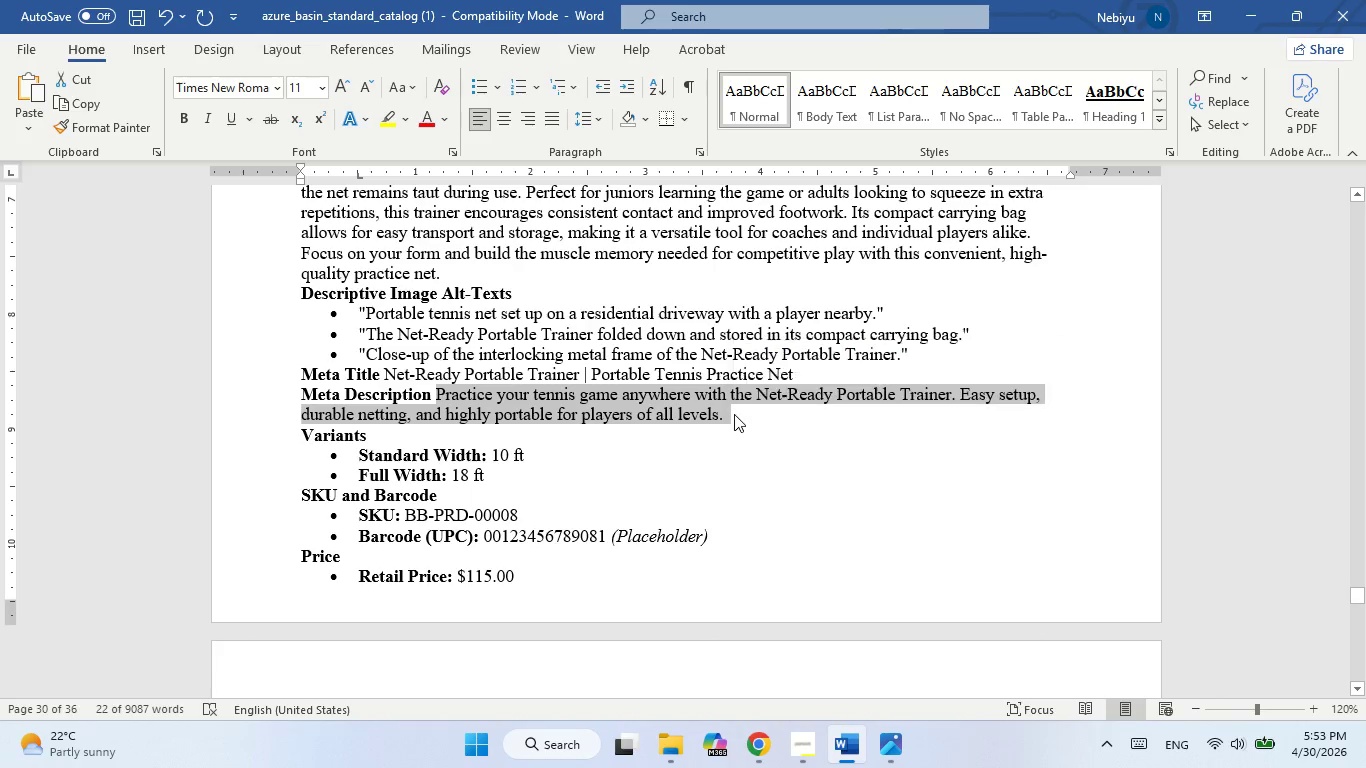 
key(Control+C)
 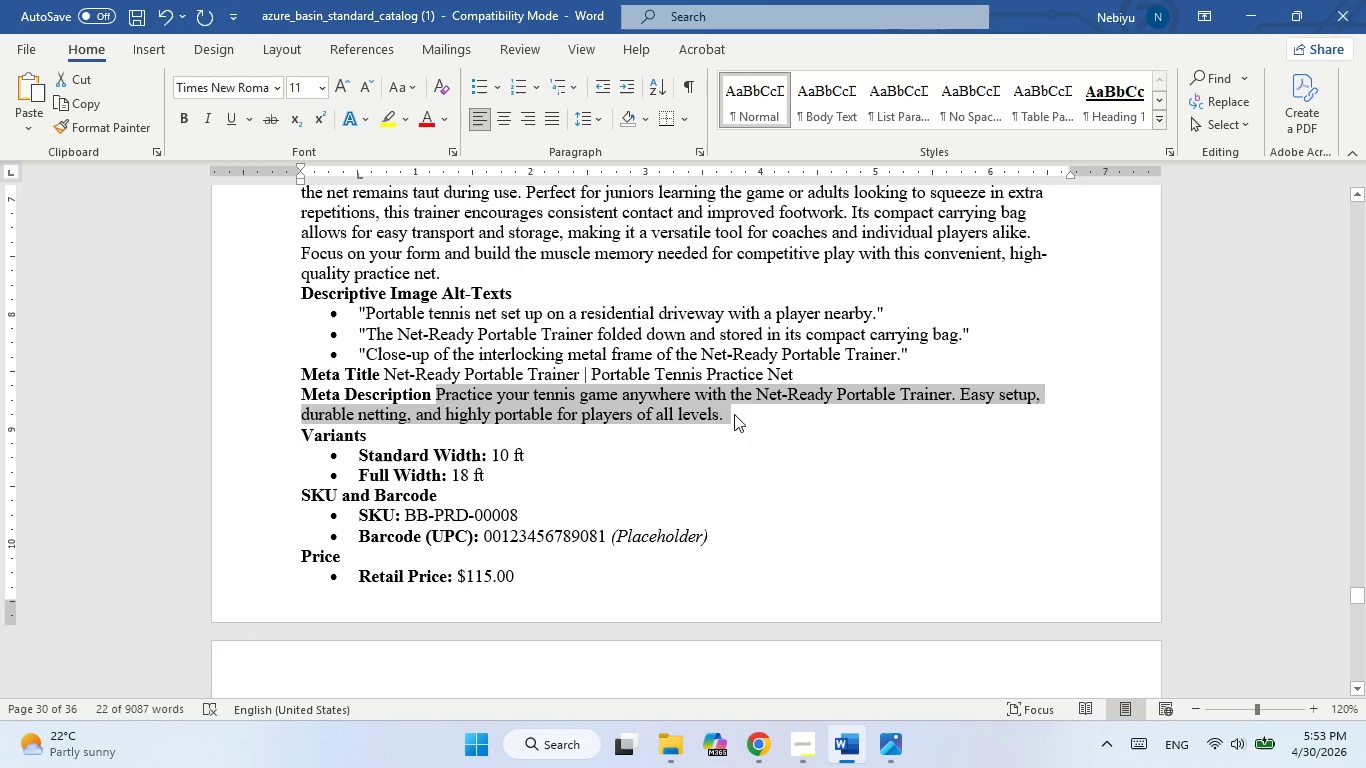 
key(Alt+AltLeft)
 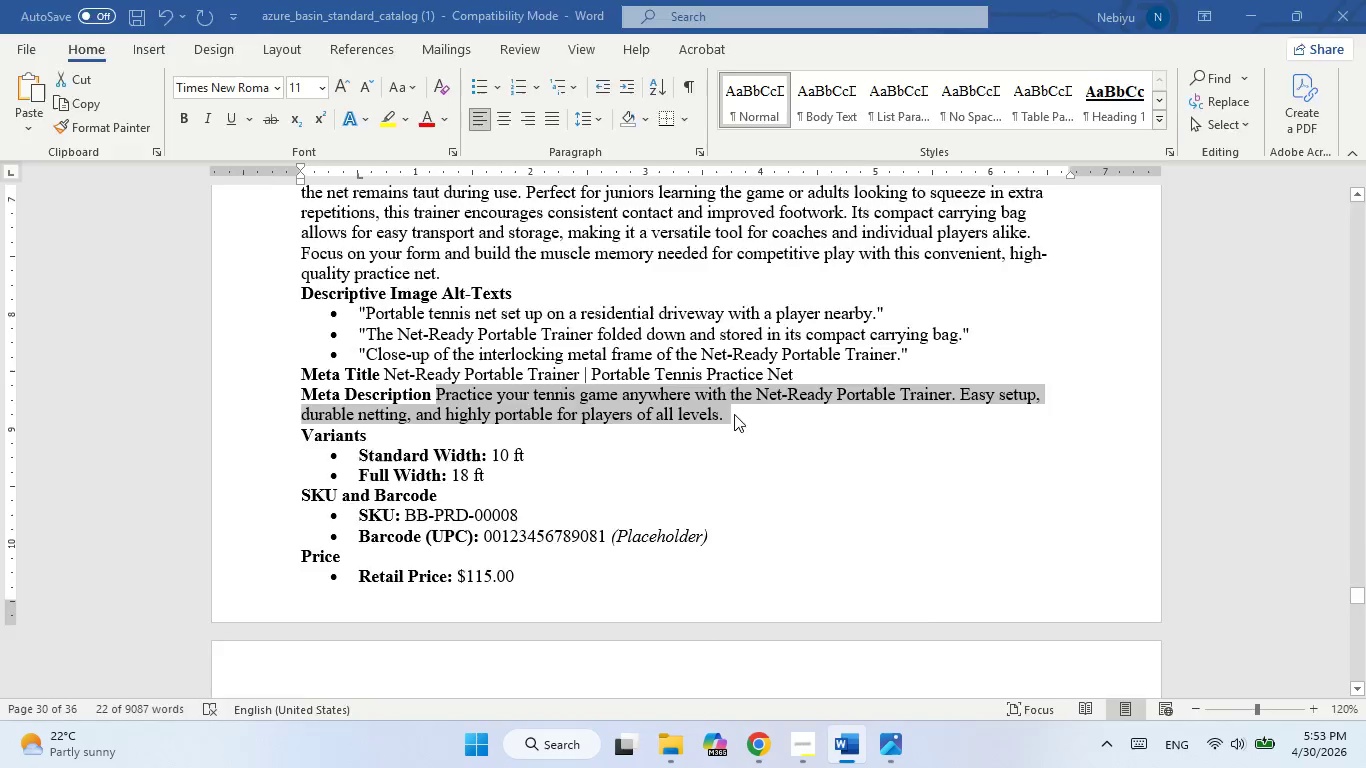 
key(Alt+Tab)
 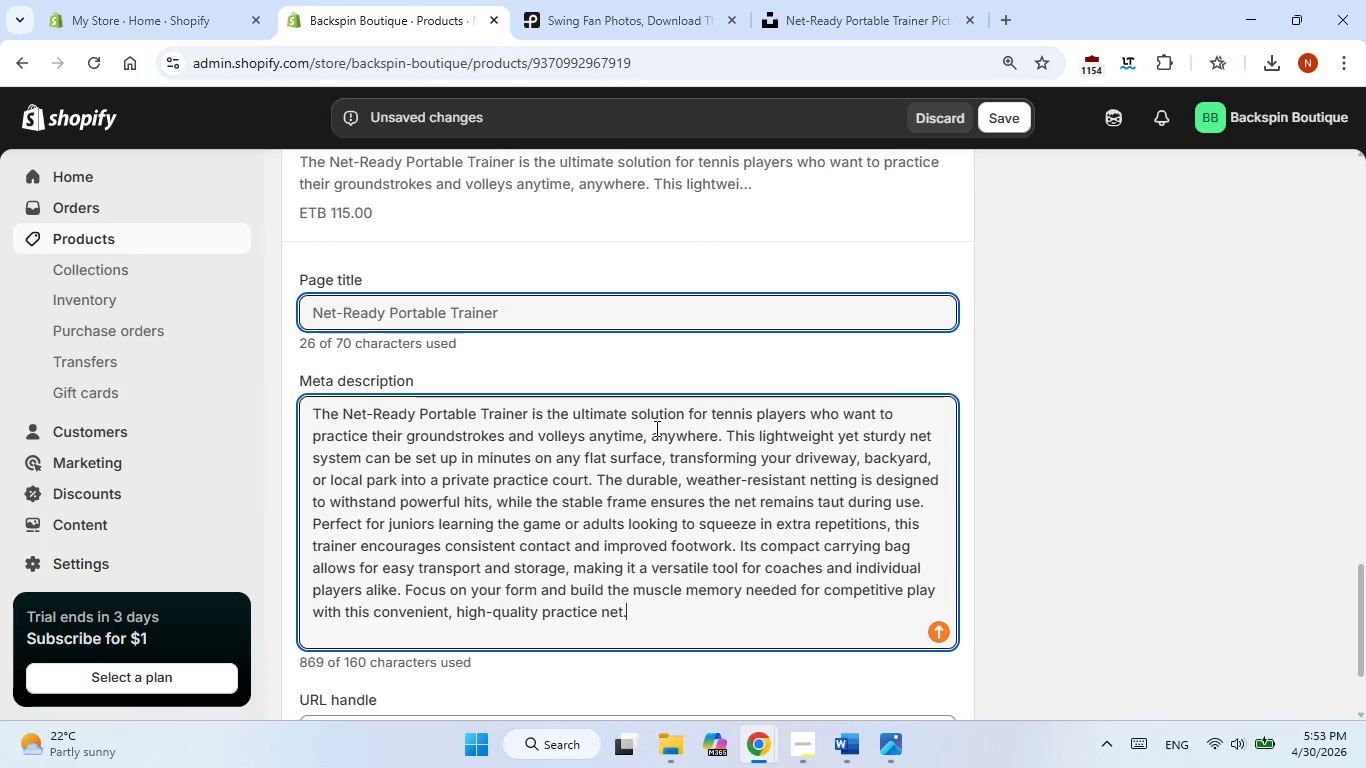 
double_click([655, 428])
 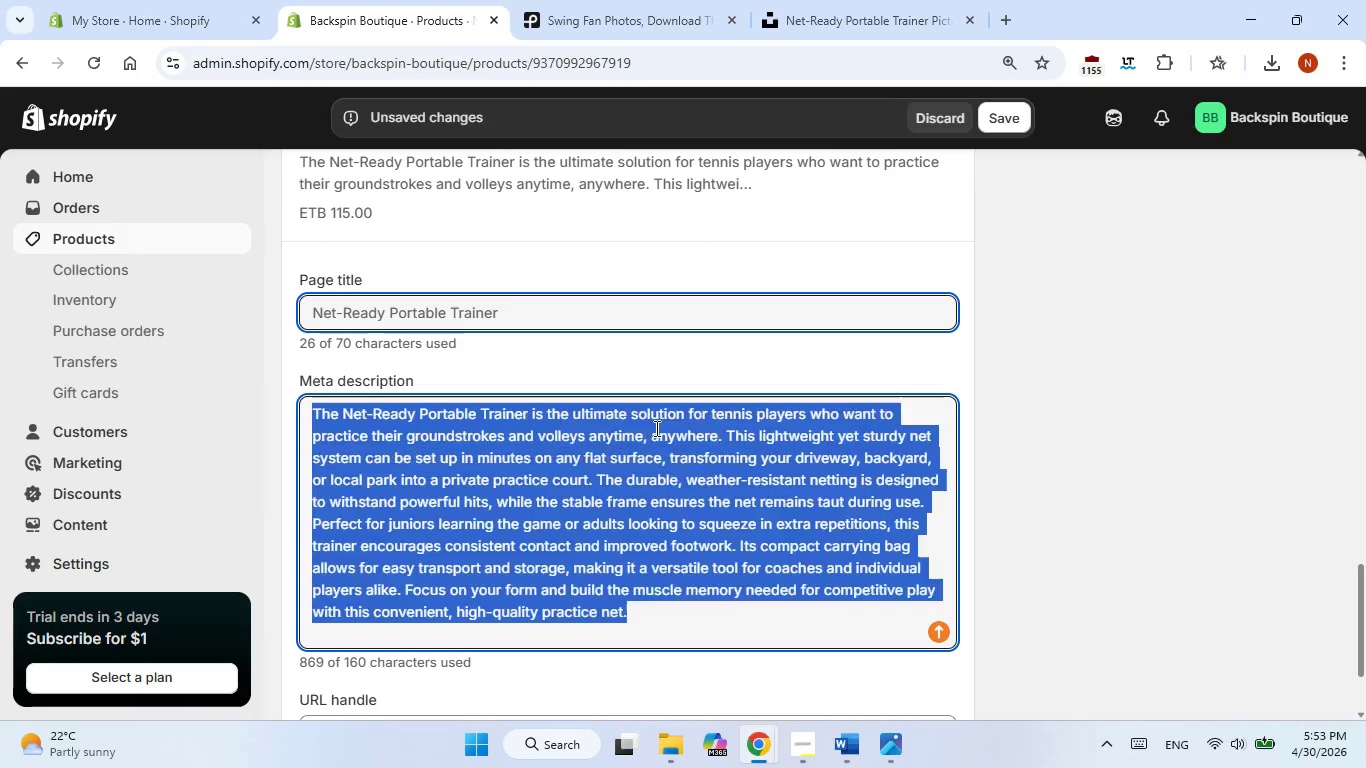 
triple_click([655, 428])
 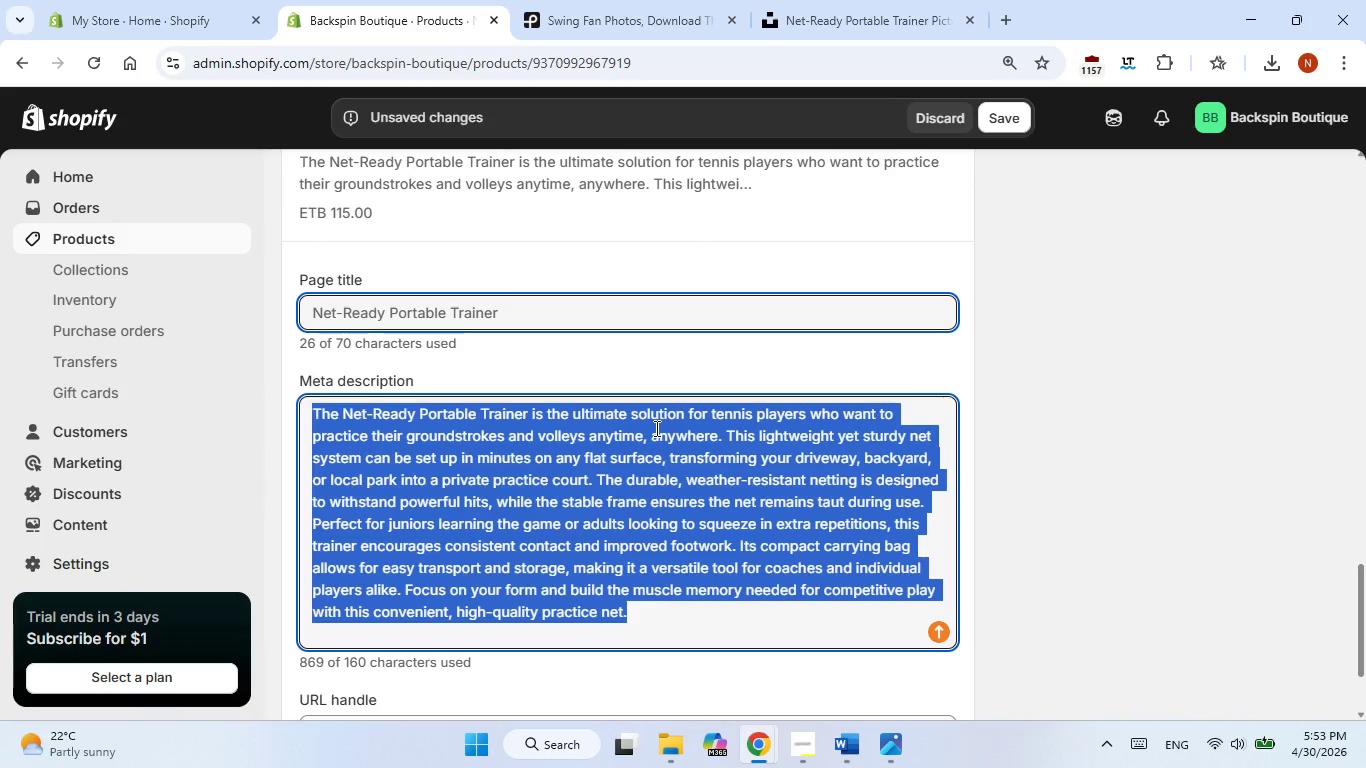 
key(Control+ControlLeft)
 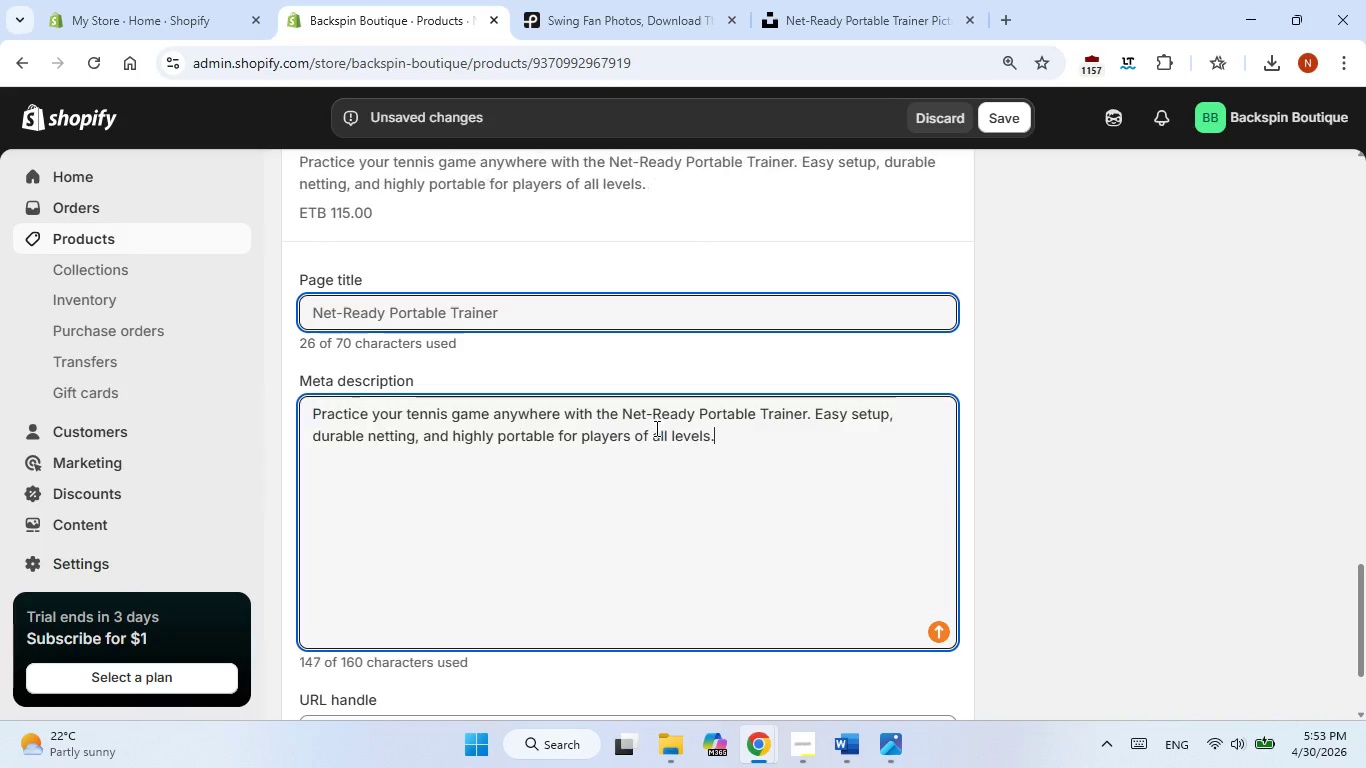 
key(Control+V)
 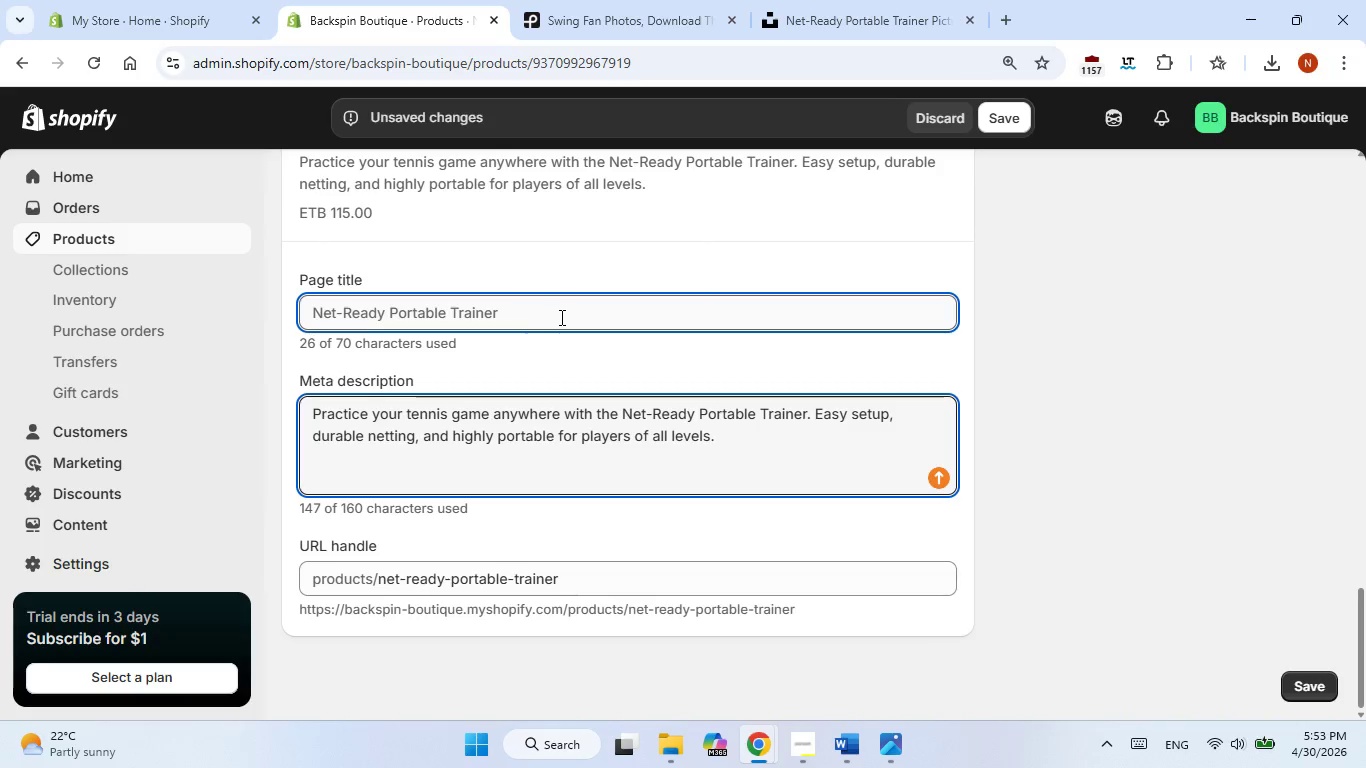 
left_click([560, 317])
 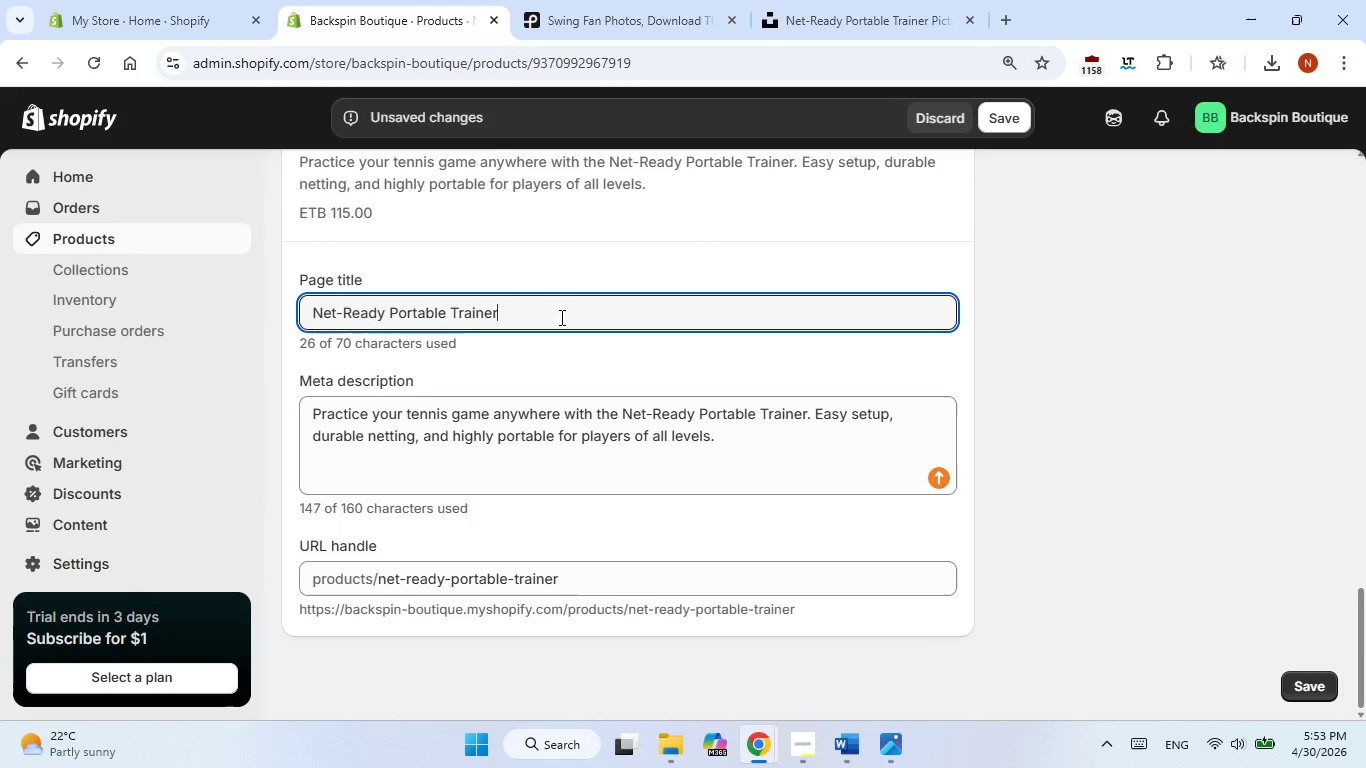 
key(Alt+AltLeft)
 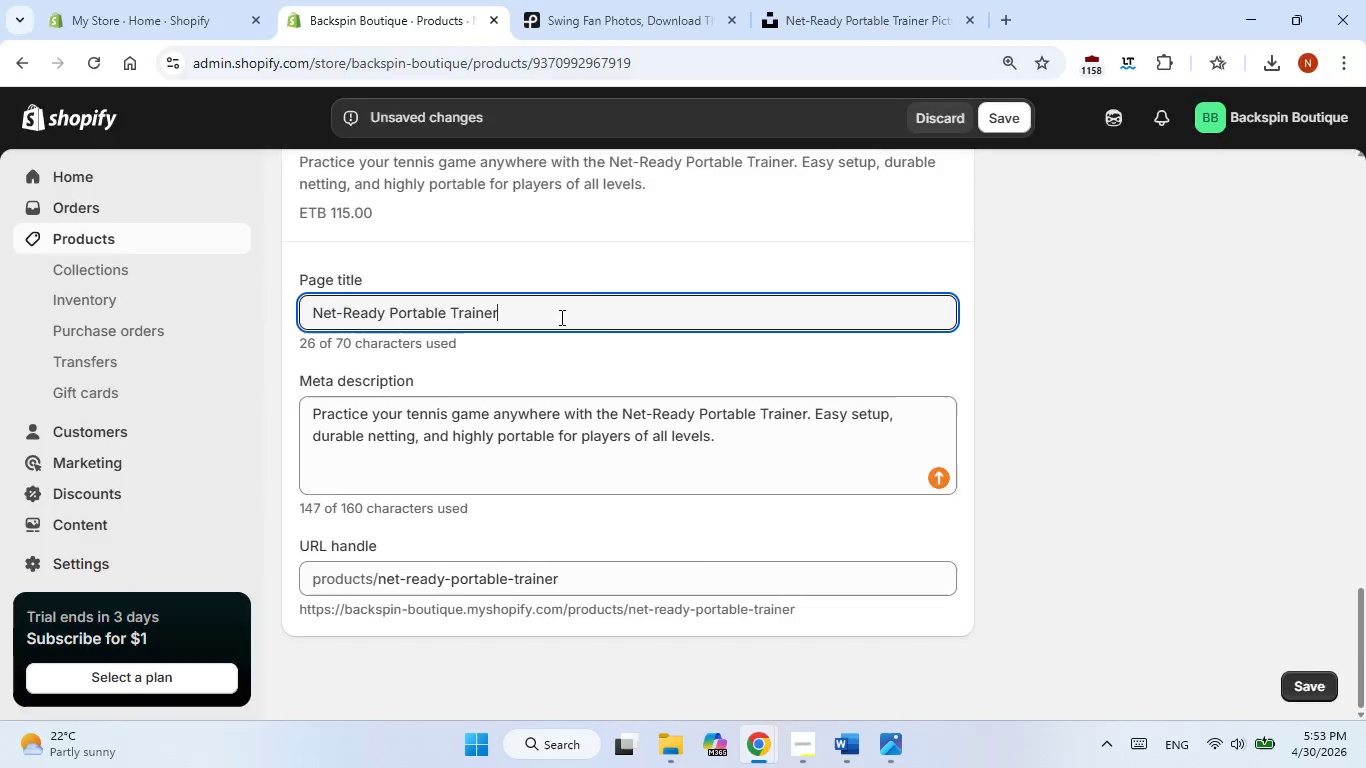 
key(Alt+Tab)
 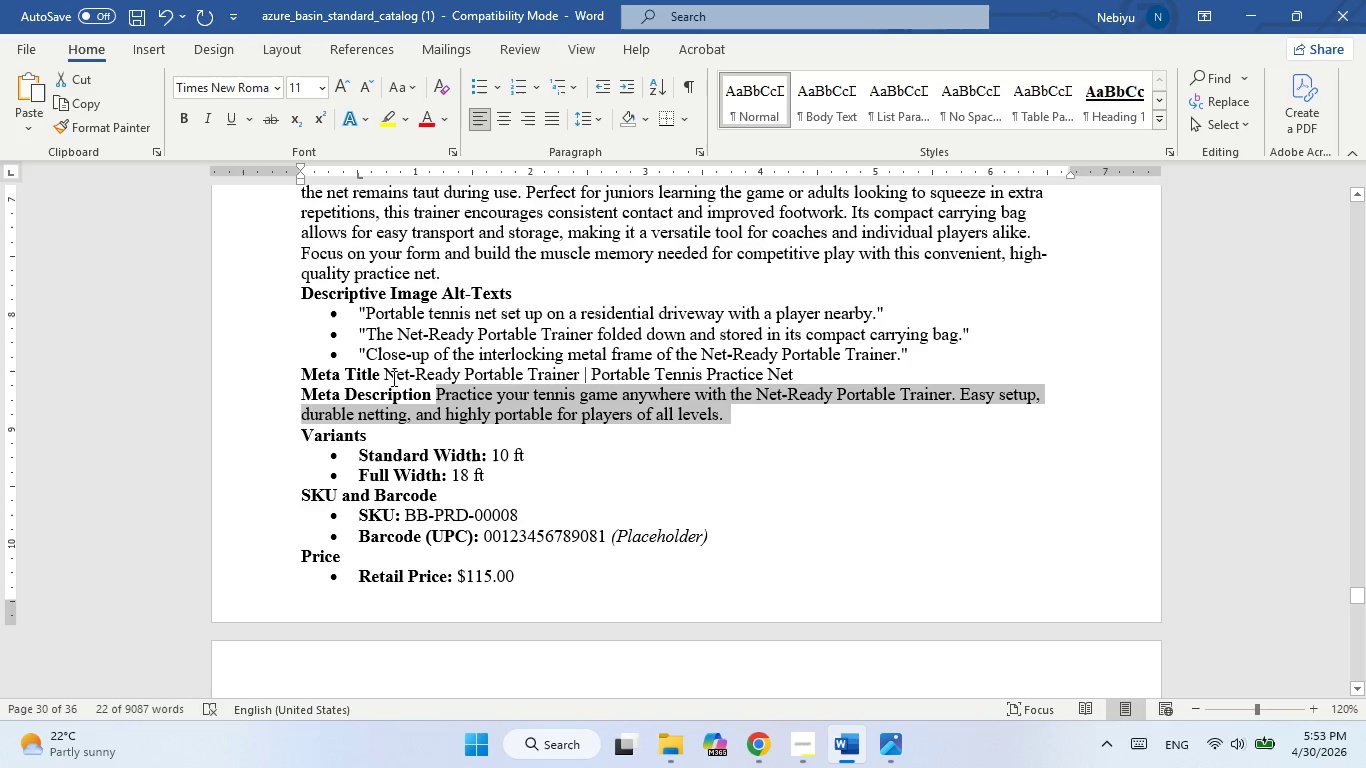 
left_click_drag(start_coordinate=[386, 374], to_coordinate=[796, 366])
 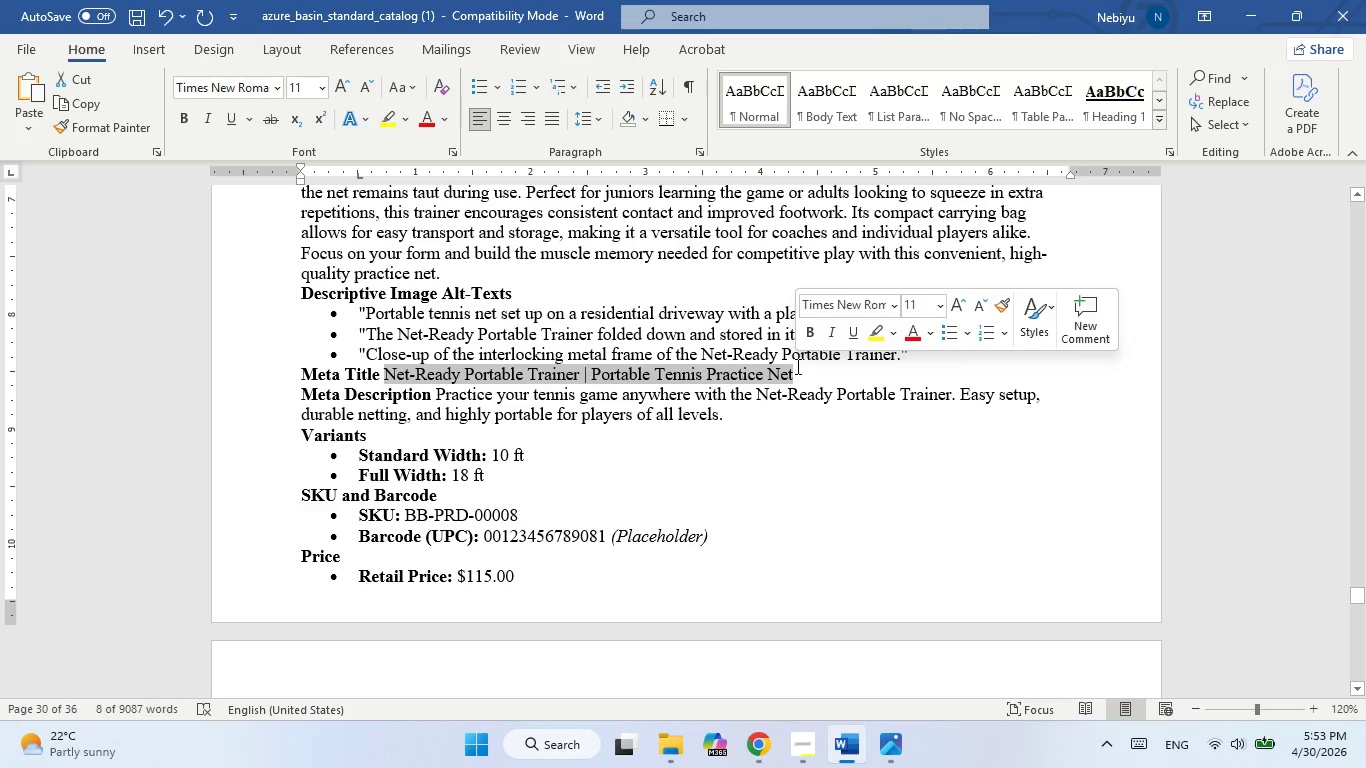 
key(Control+ControlLeft)
 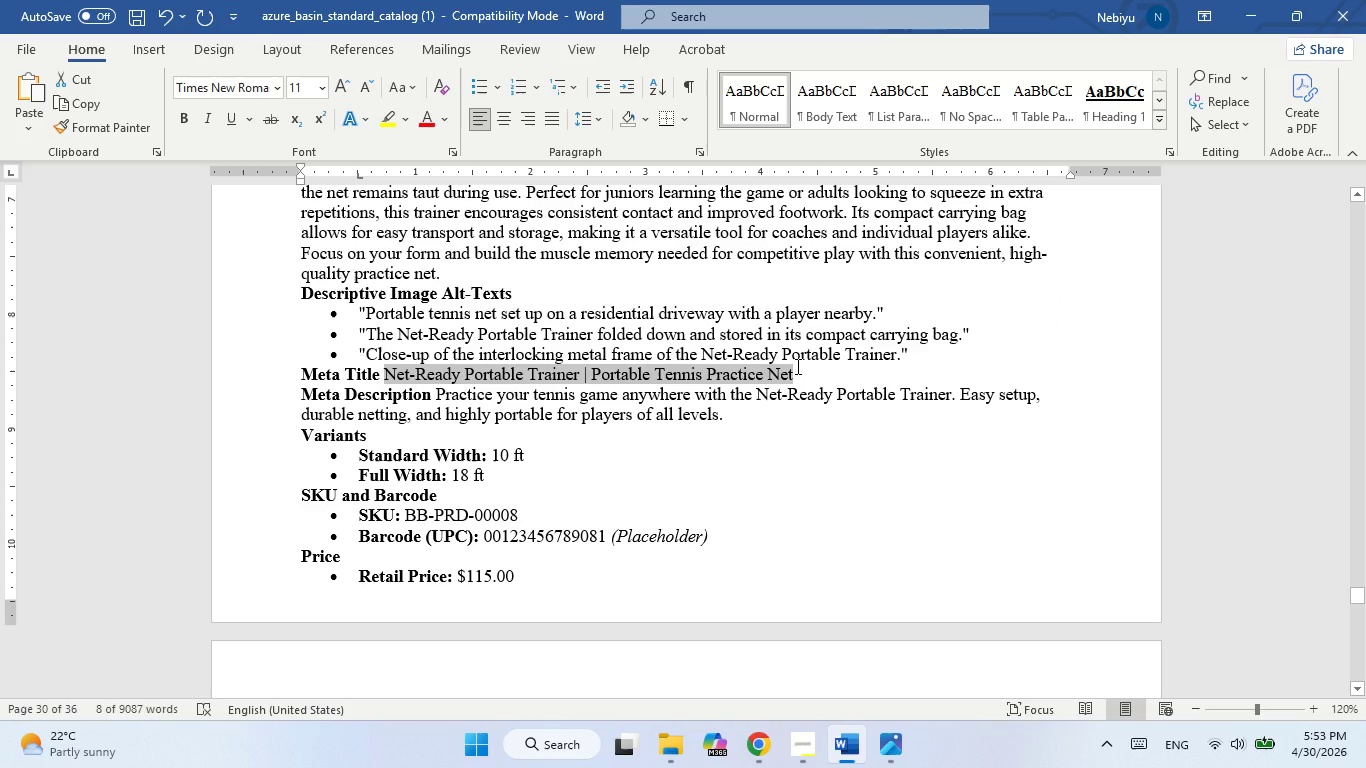 
key(Control+C)
 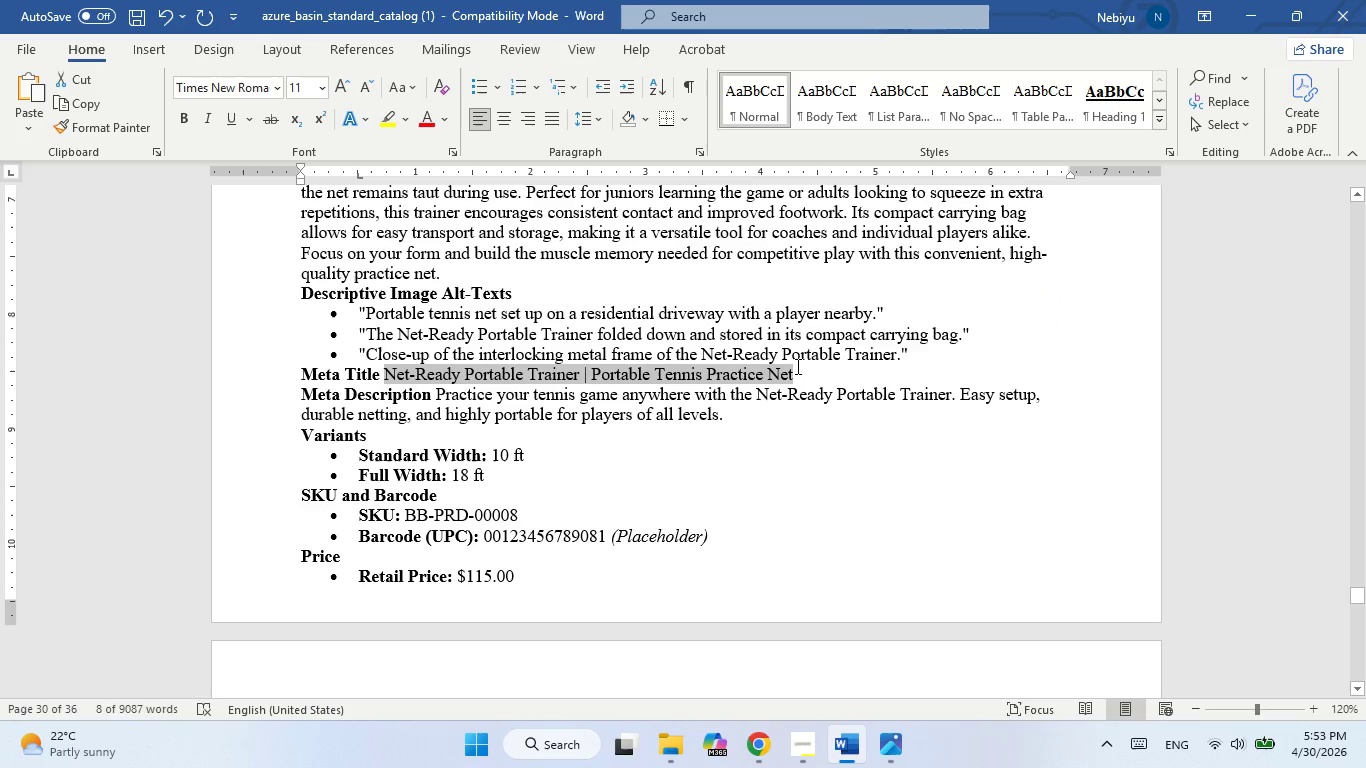 
key(Alt+Tab)
 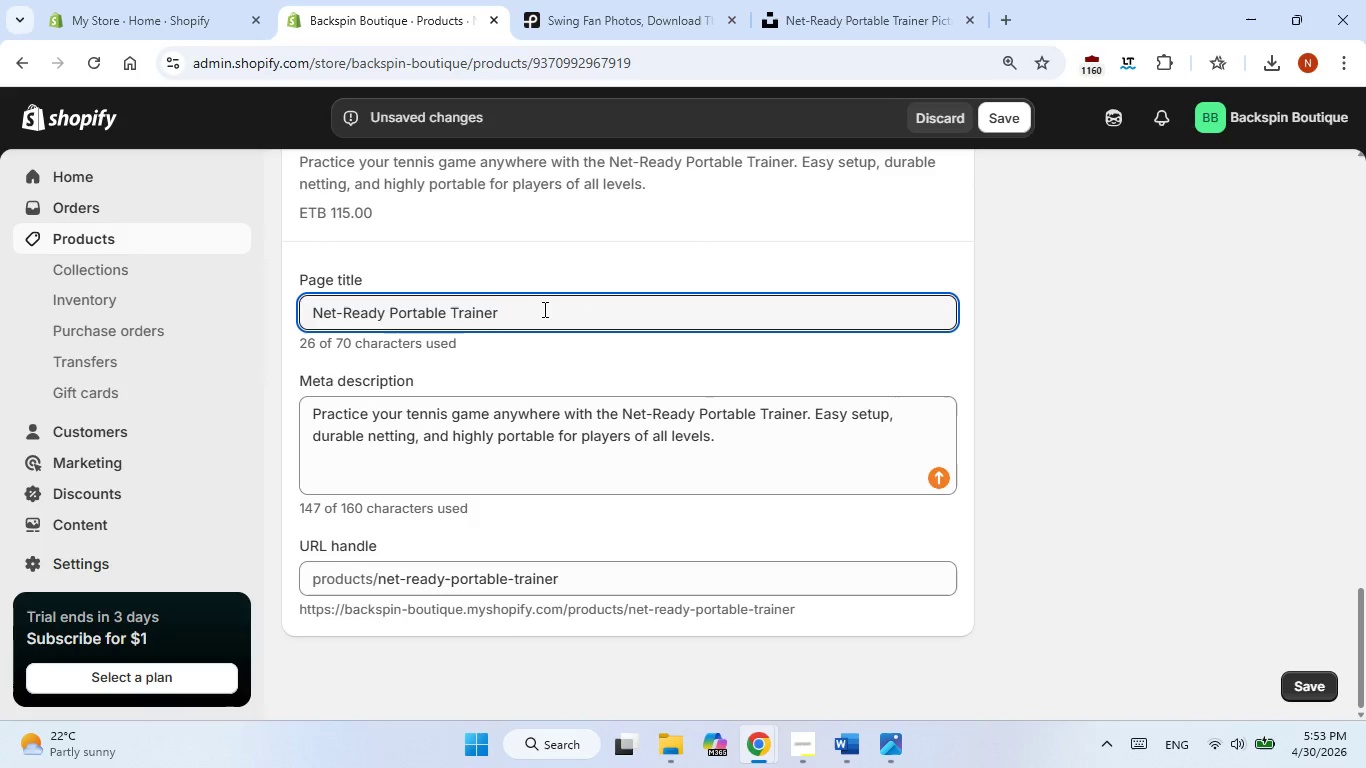 
double_click([543, 309])
 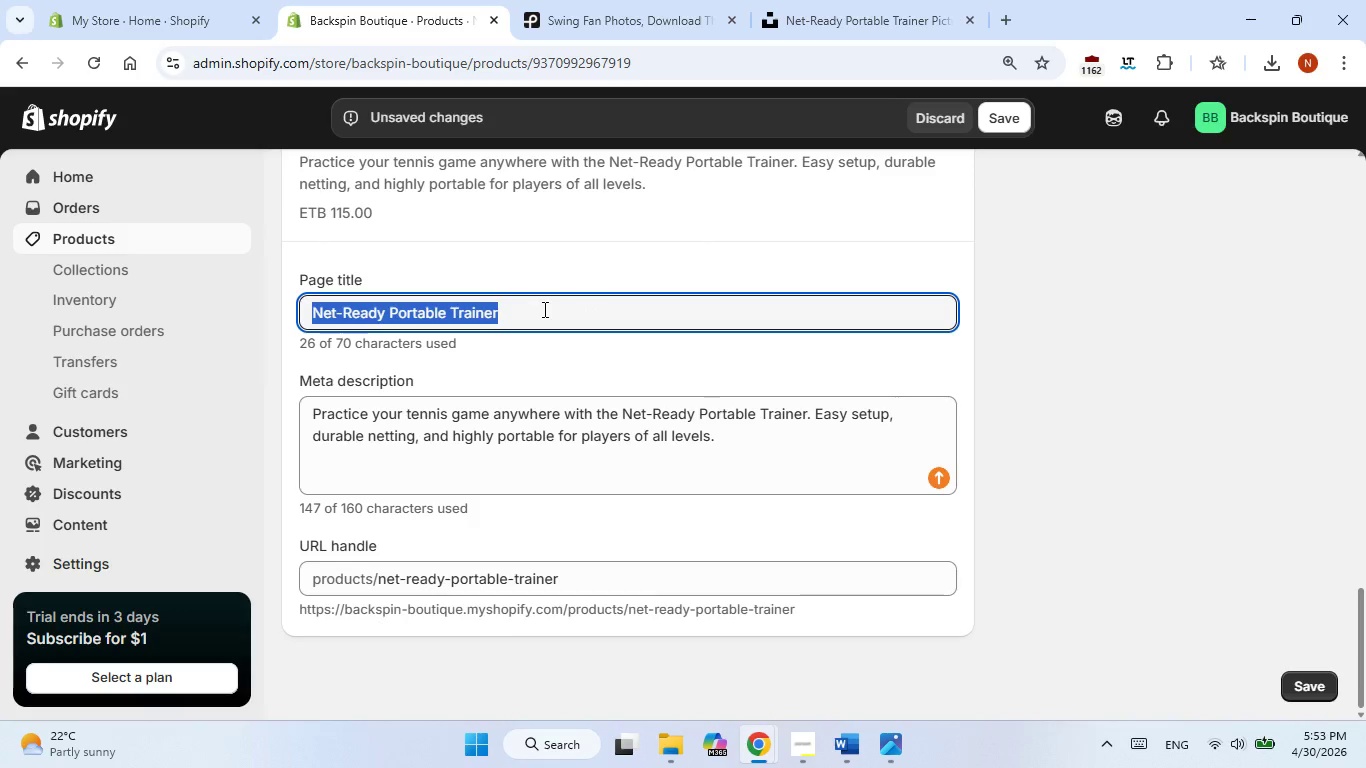 
triple_click([543, 309])
 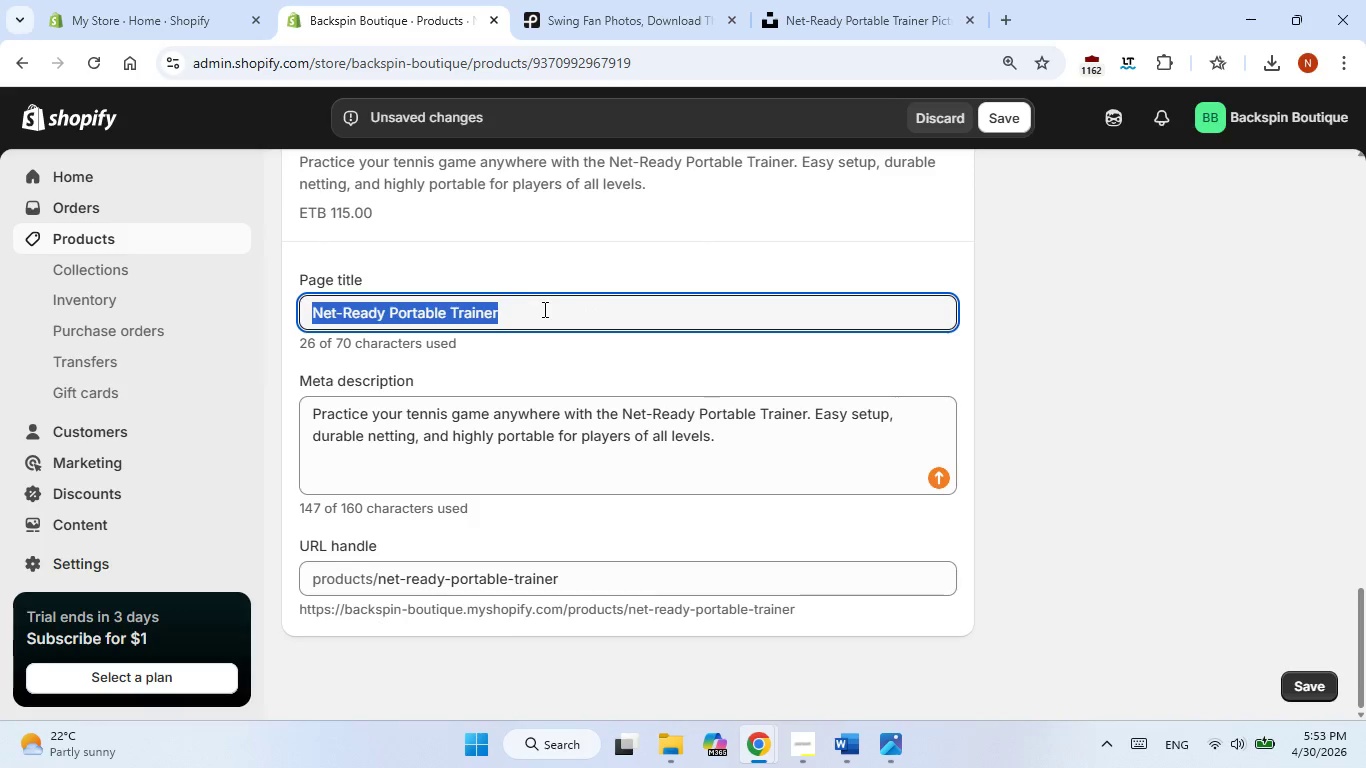 
key(Control+ControlLeft)
 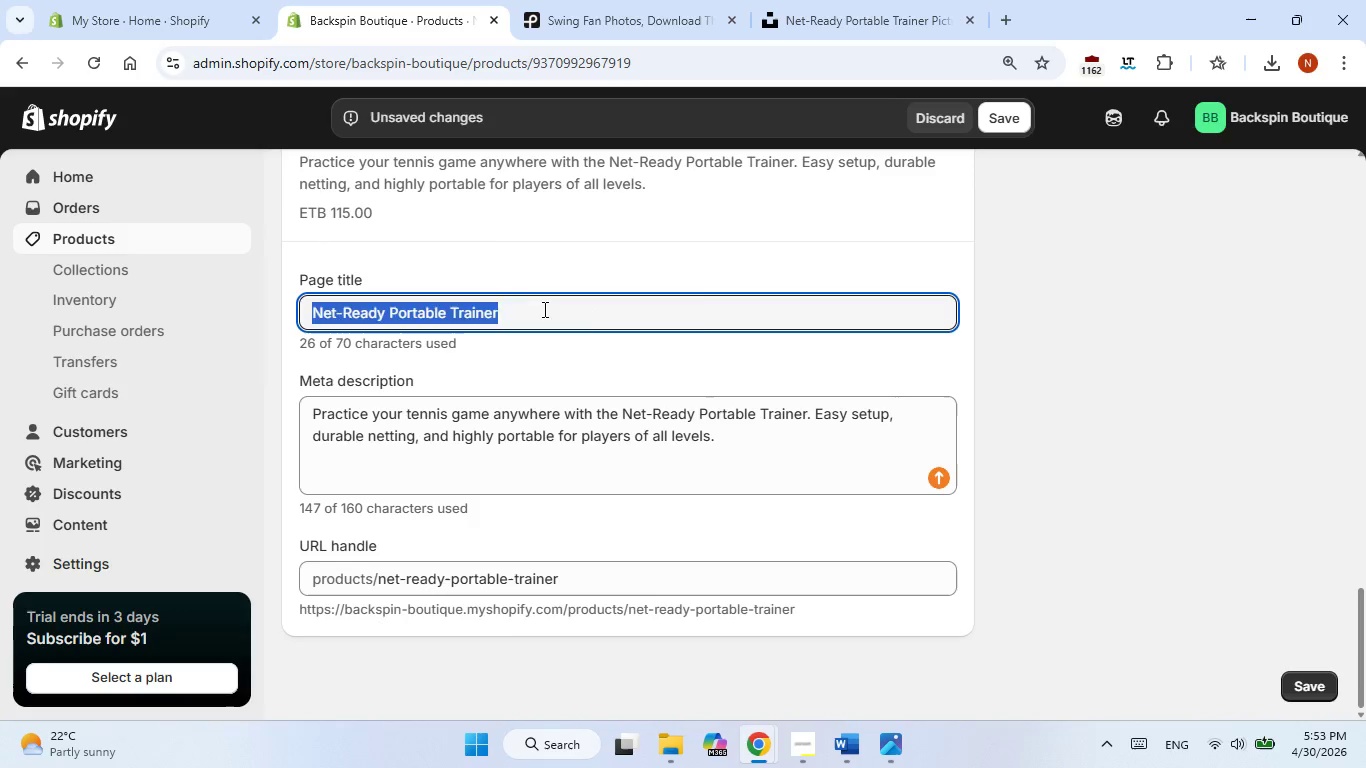 
key(Control+V)
 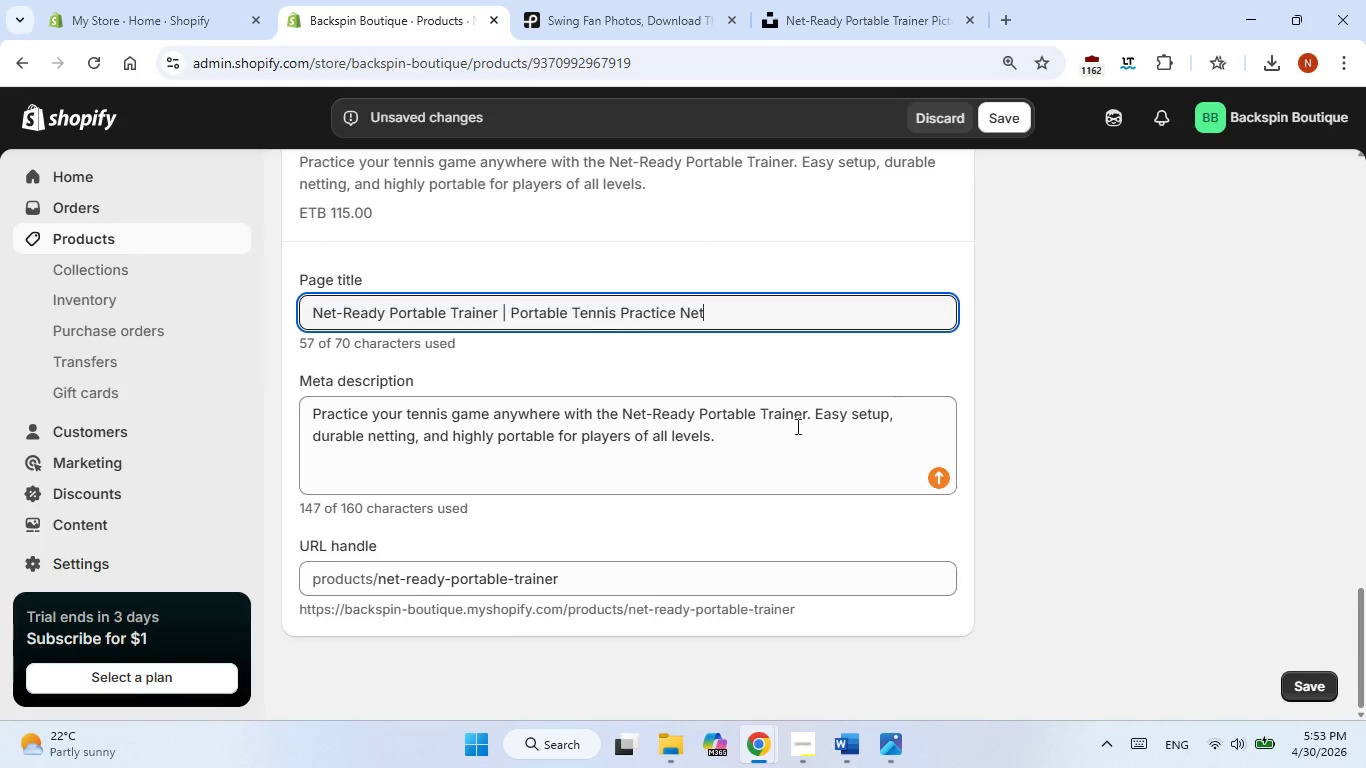 
mouse_move([870, 519])
 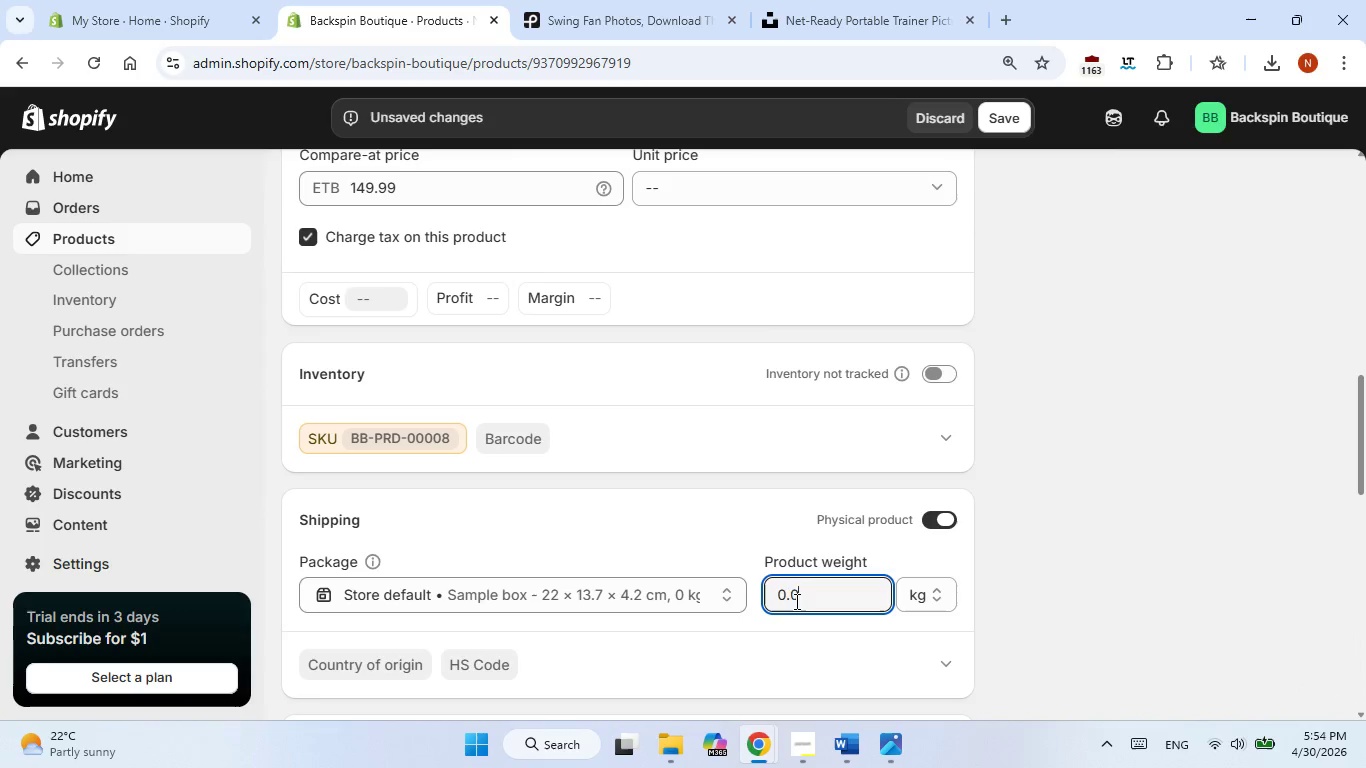 
double_click([795, 601])
 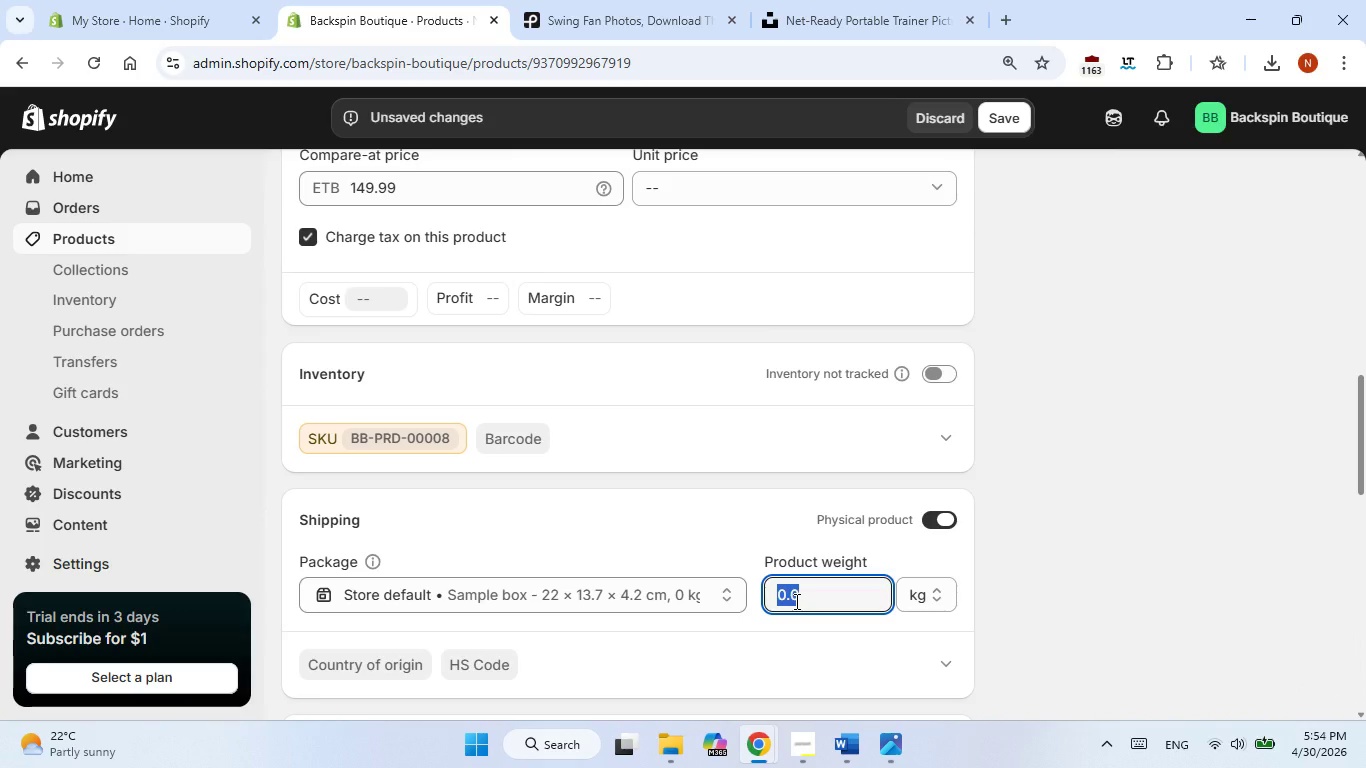 
triple_click([795, 601])
 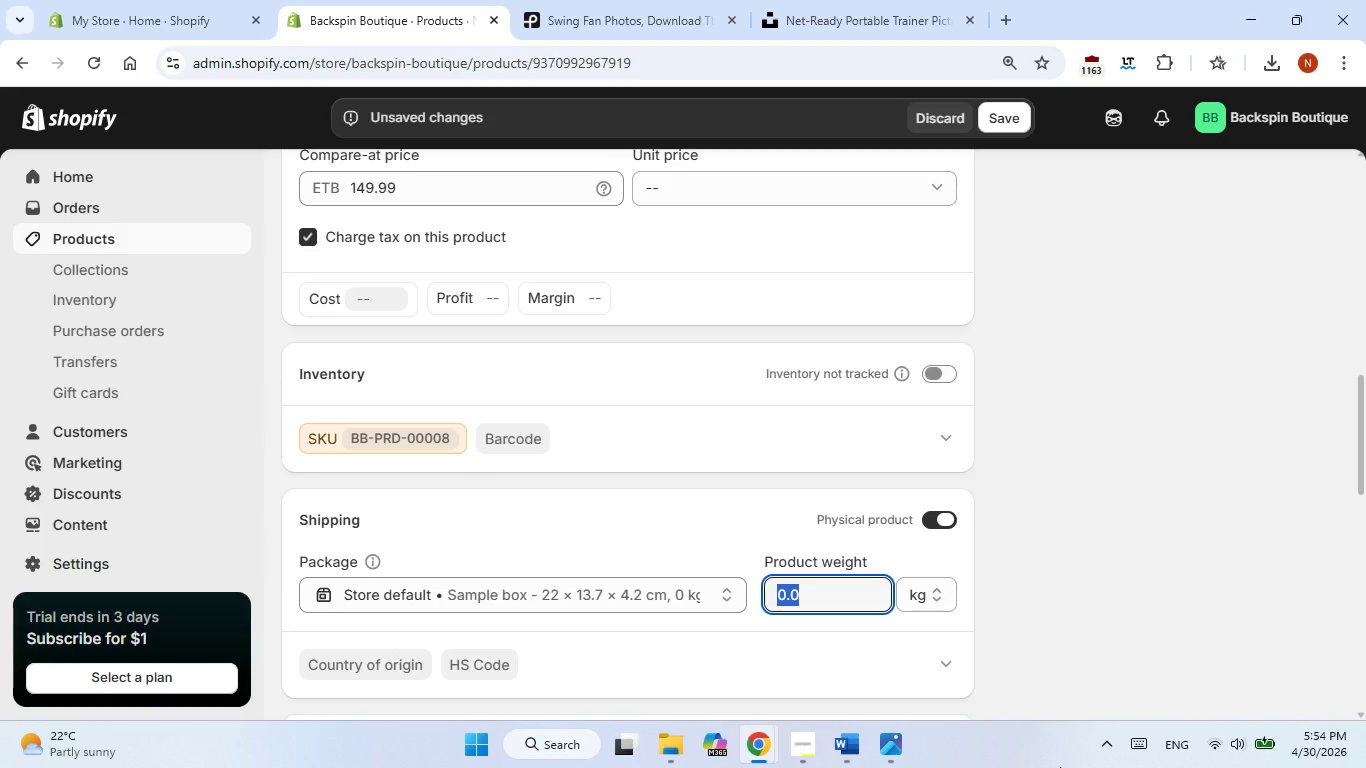 
wait(6.42)
 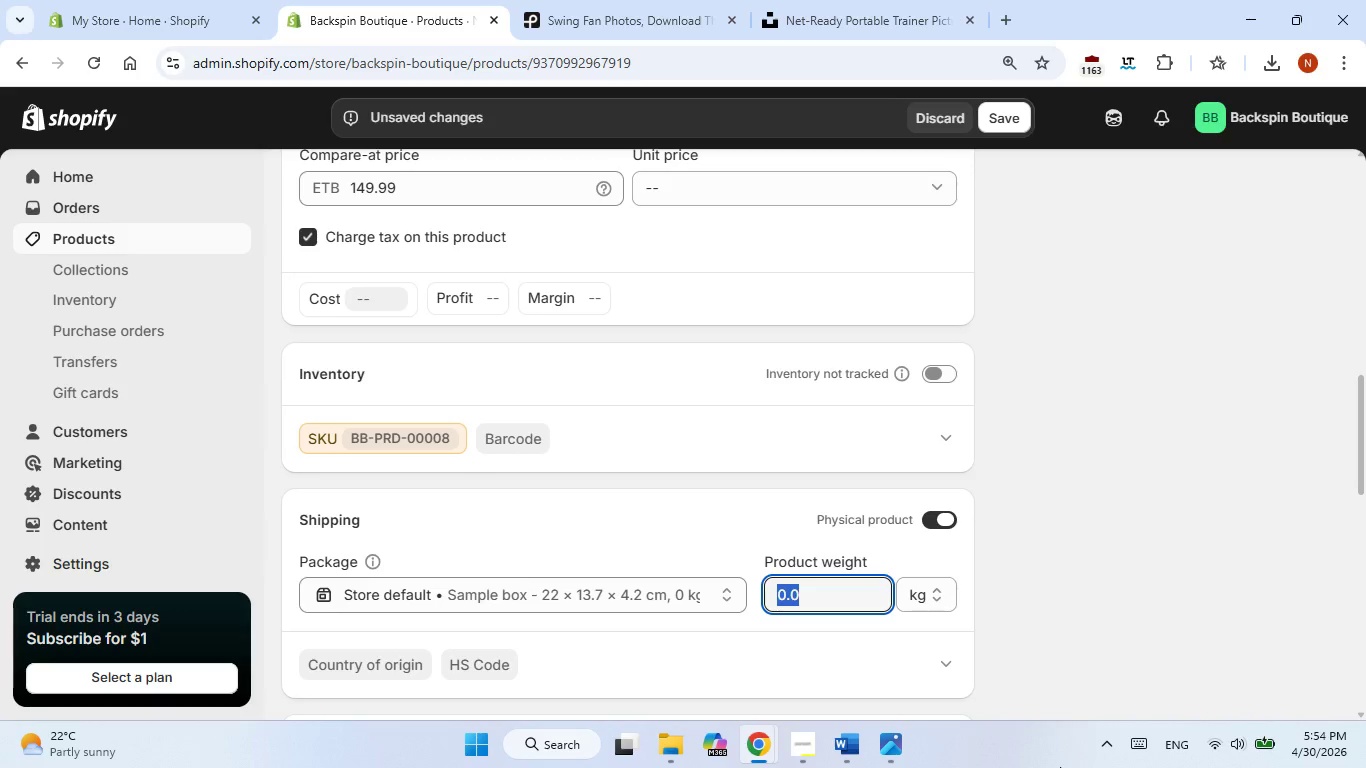 
key(Numpad0)
 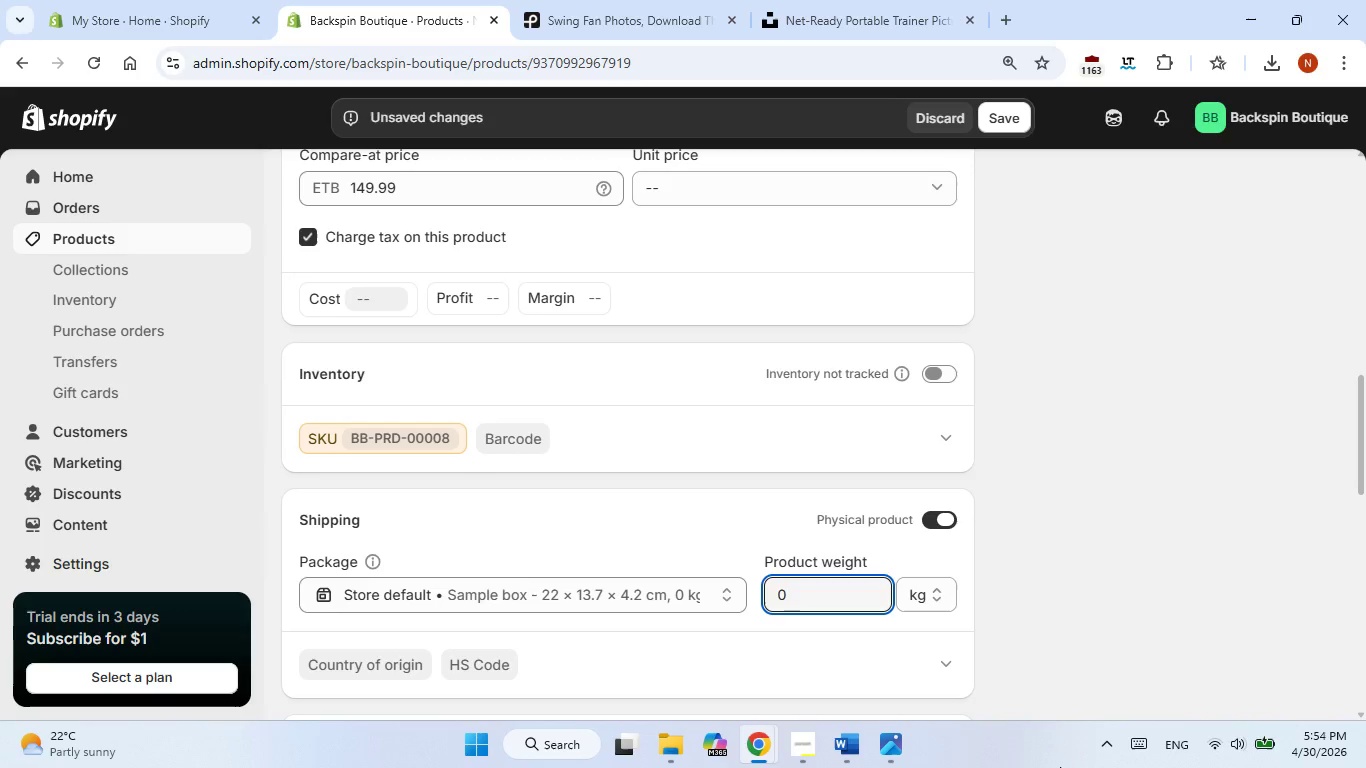 
key(Backspace)
 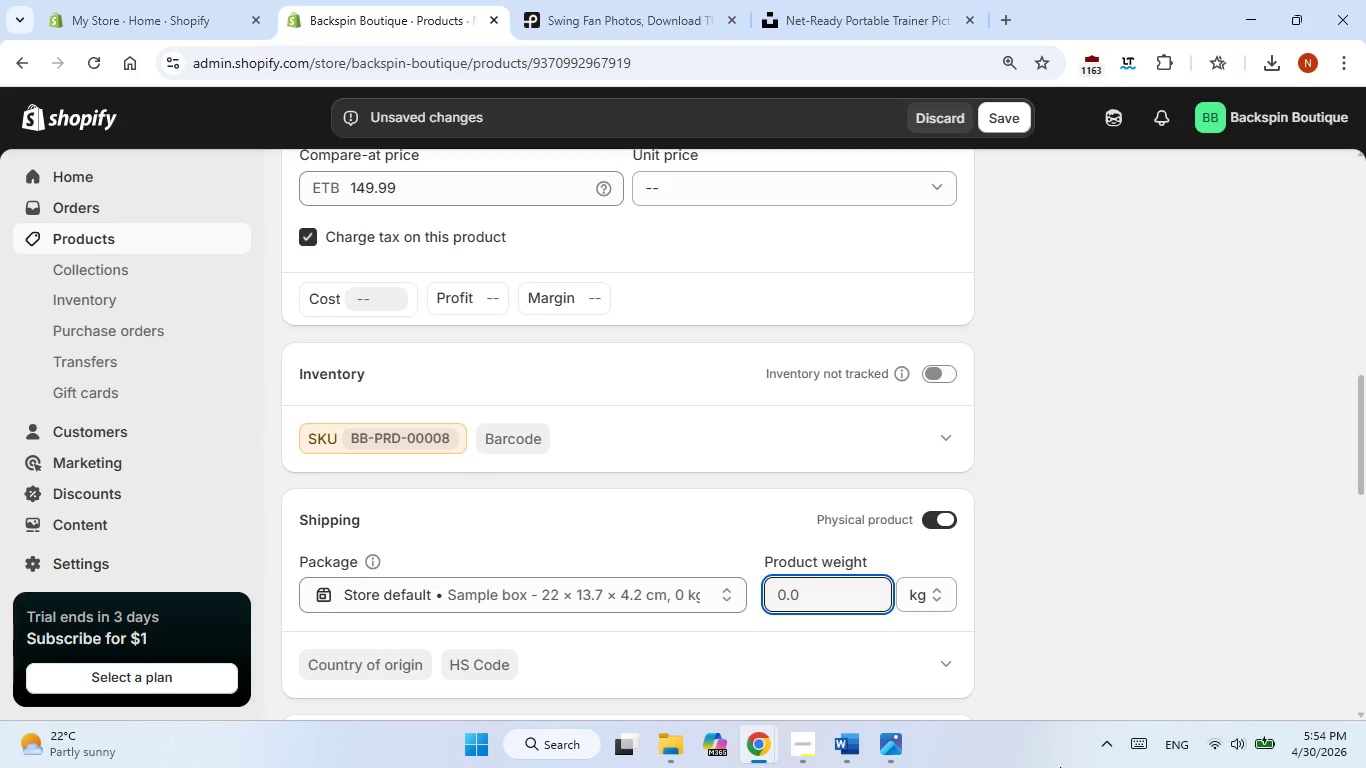 
key(Numpad1)
 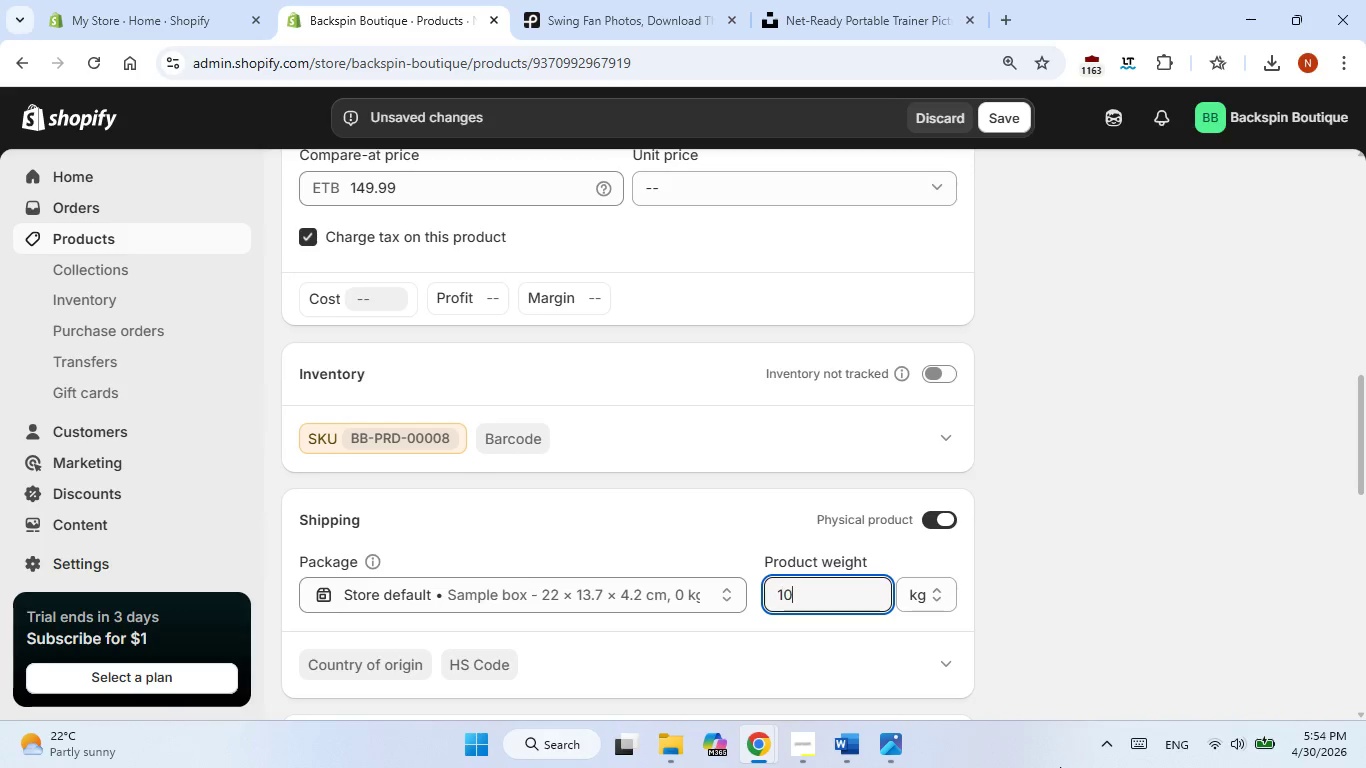 
key(Numpad0)
 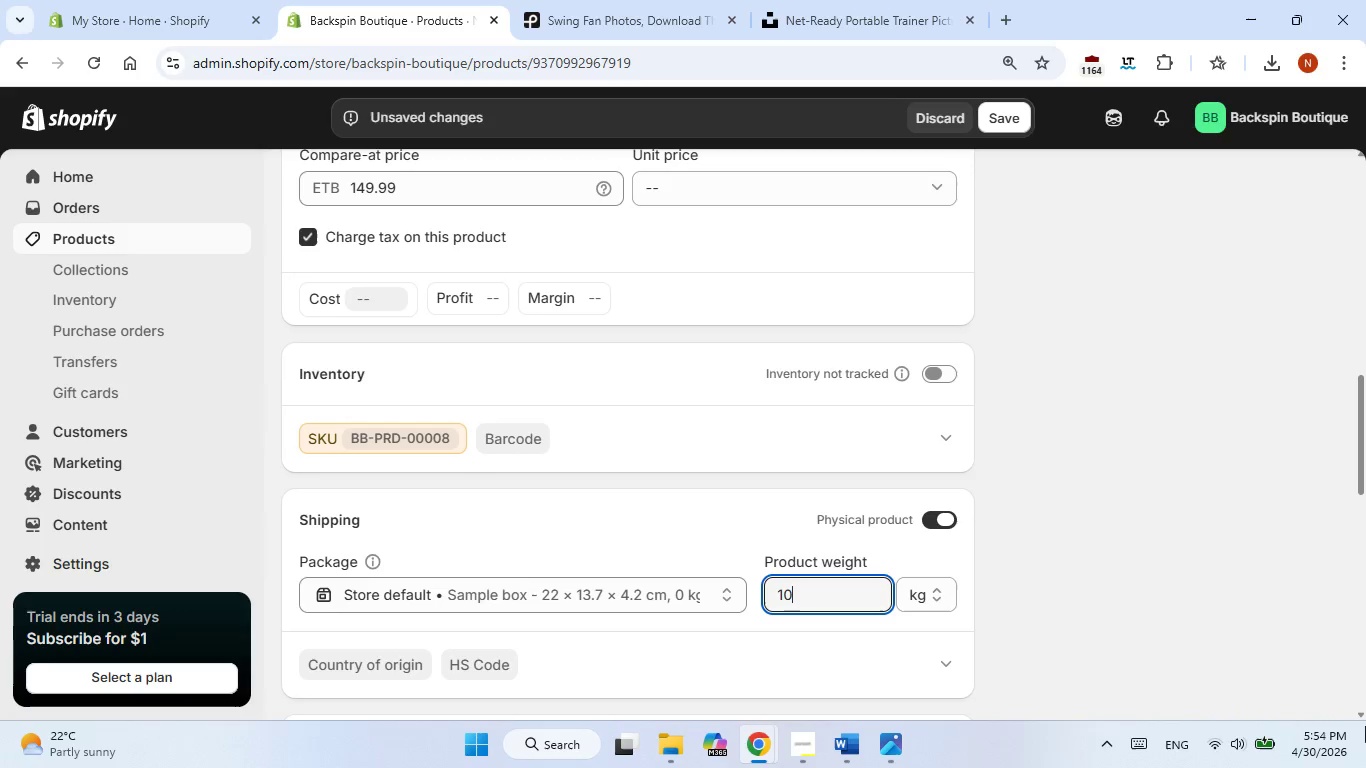 
left_click([1156, 364])
 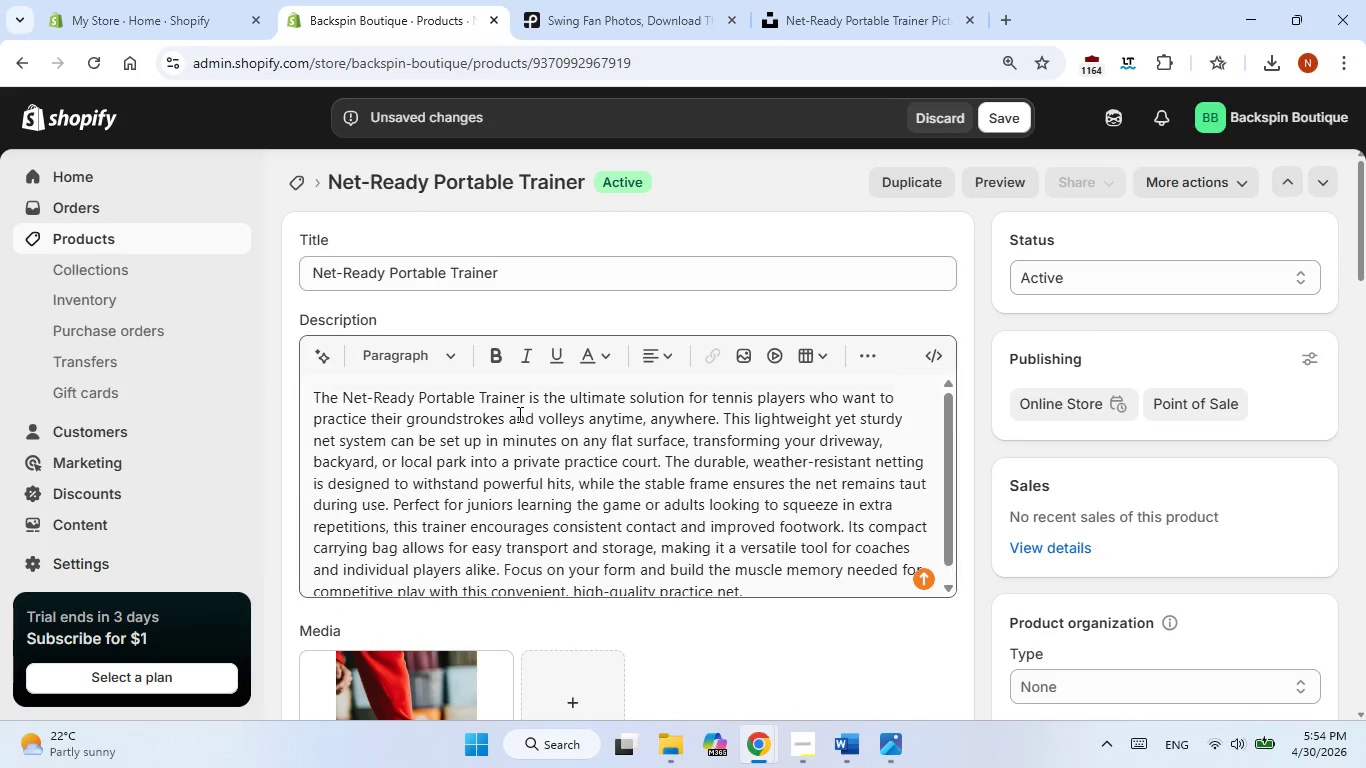 
wait(7.81)
 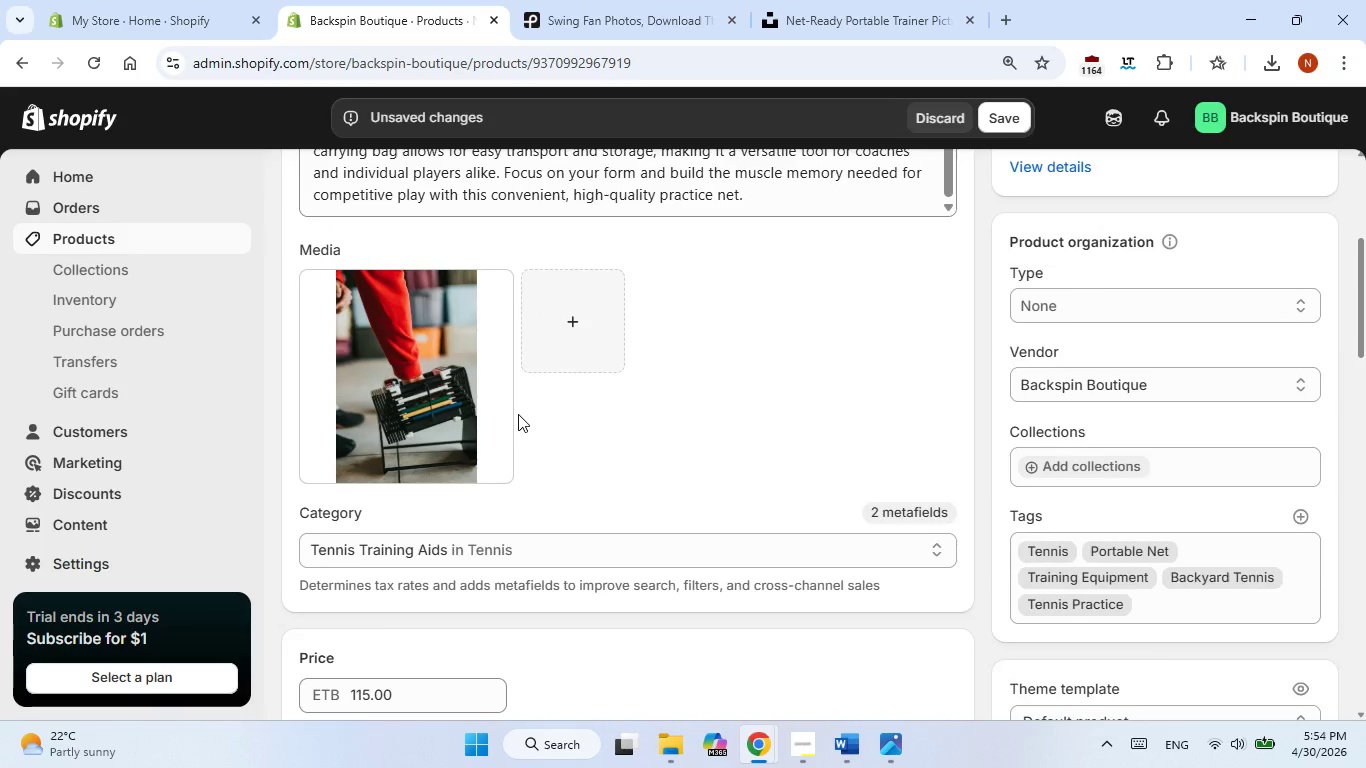 
left_click([999, 123])
 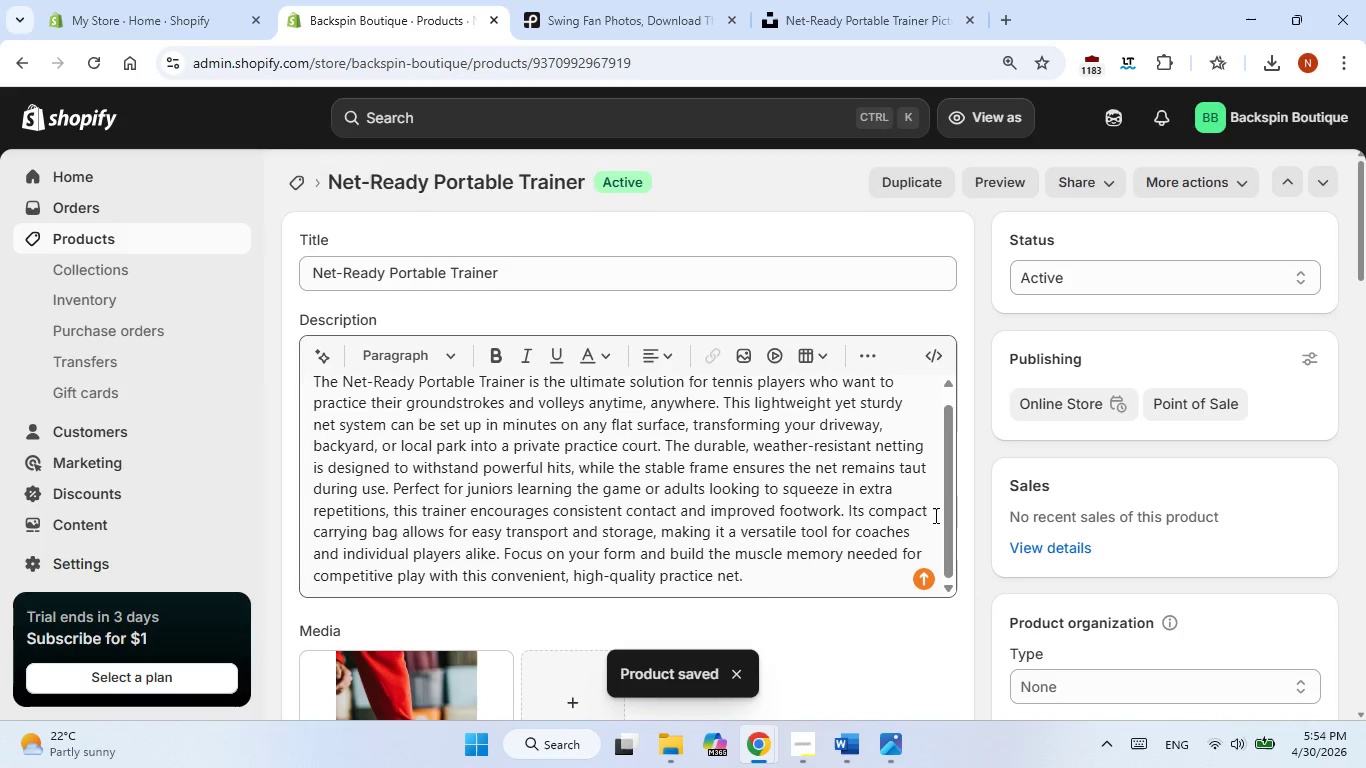 
wait(14.14)
 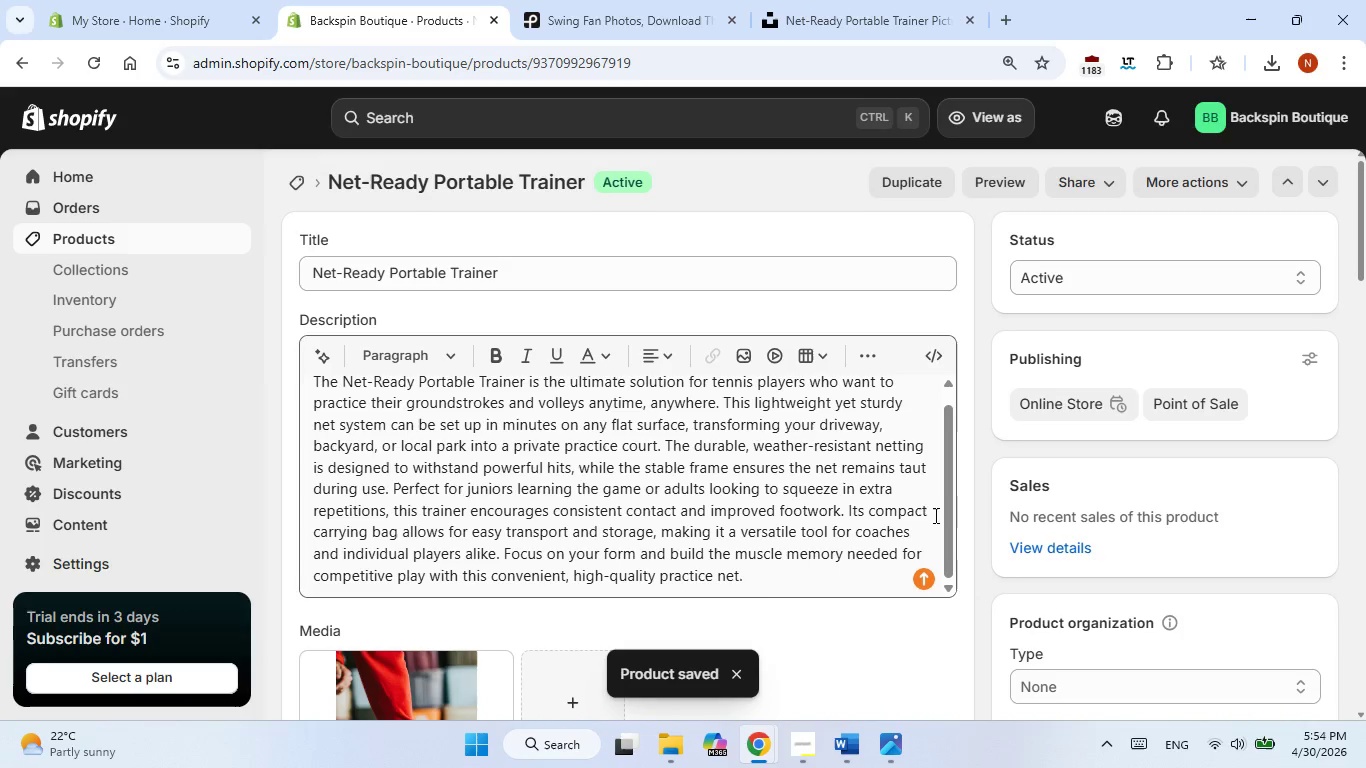 
mouse_move([1076, 290])
 